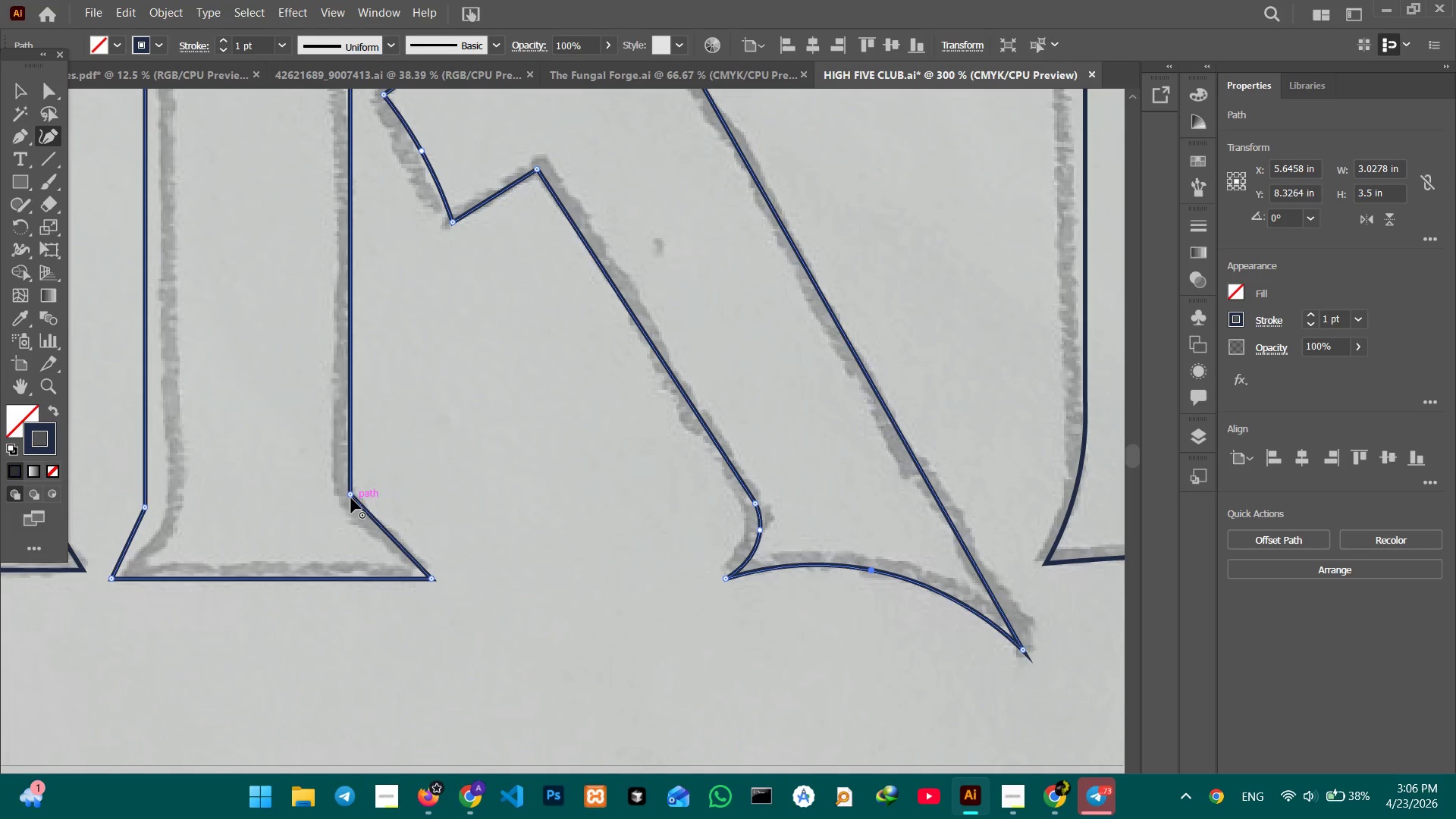 
left_click_drag(start_coordinate=[350, 495], to_coordinate=[347, 467])
 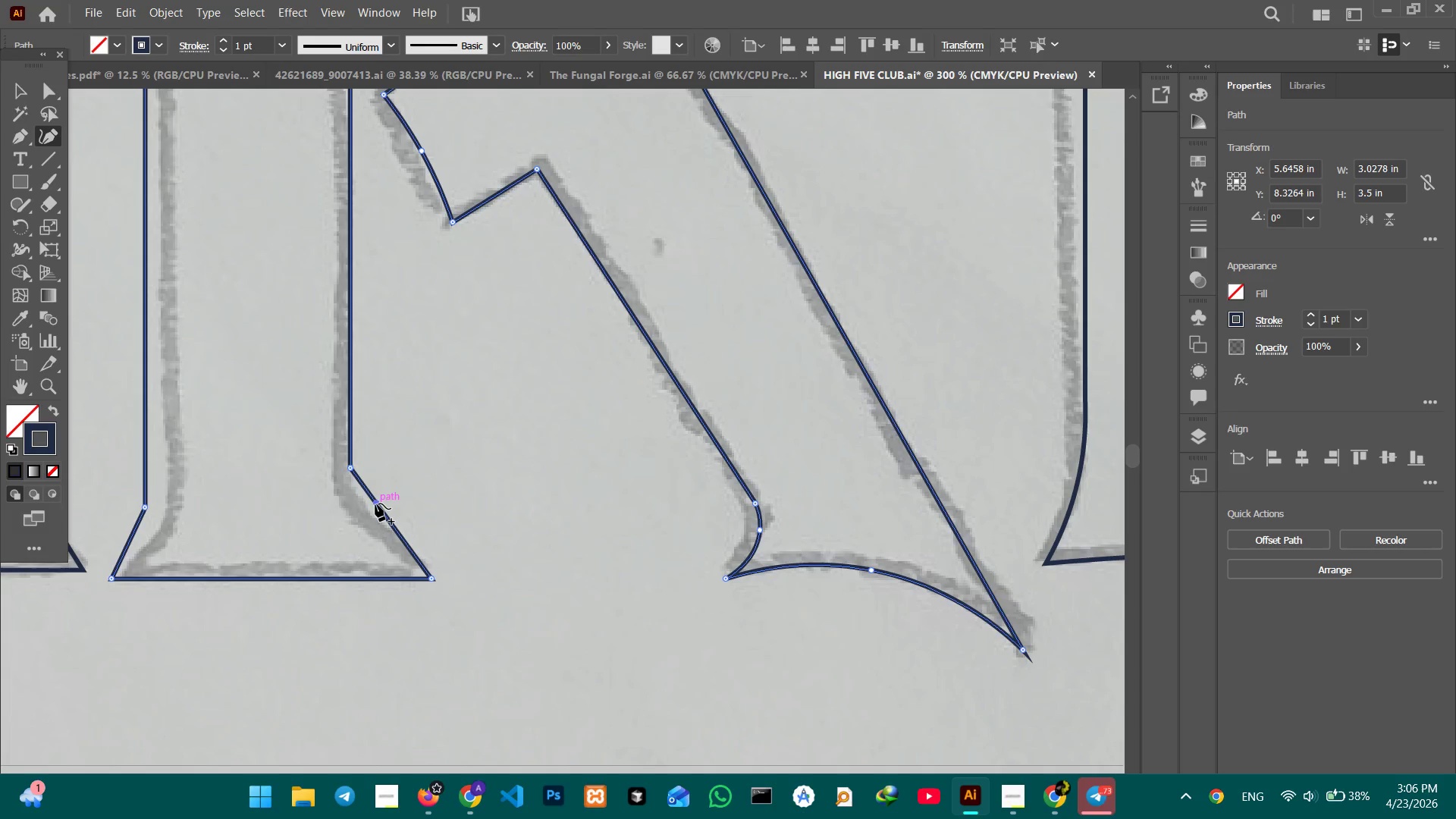 
left_click_drag(start_coordinate=[375, 504], to_coordinate=[362, 512])
 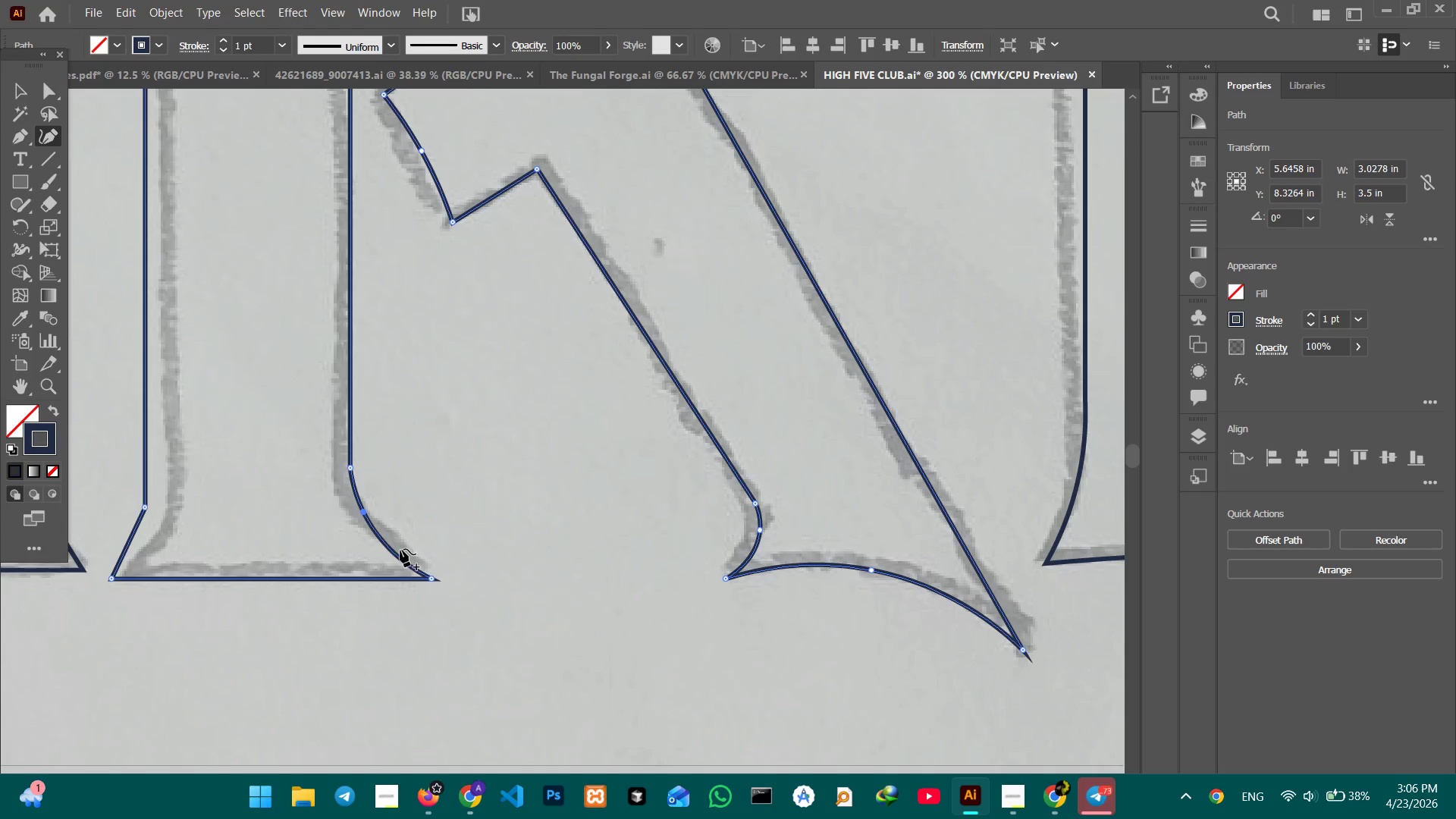 
hold_key(key=Space, duration=0.55)
 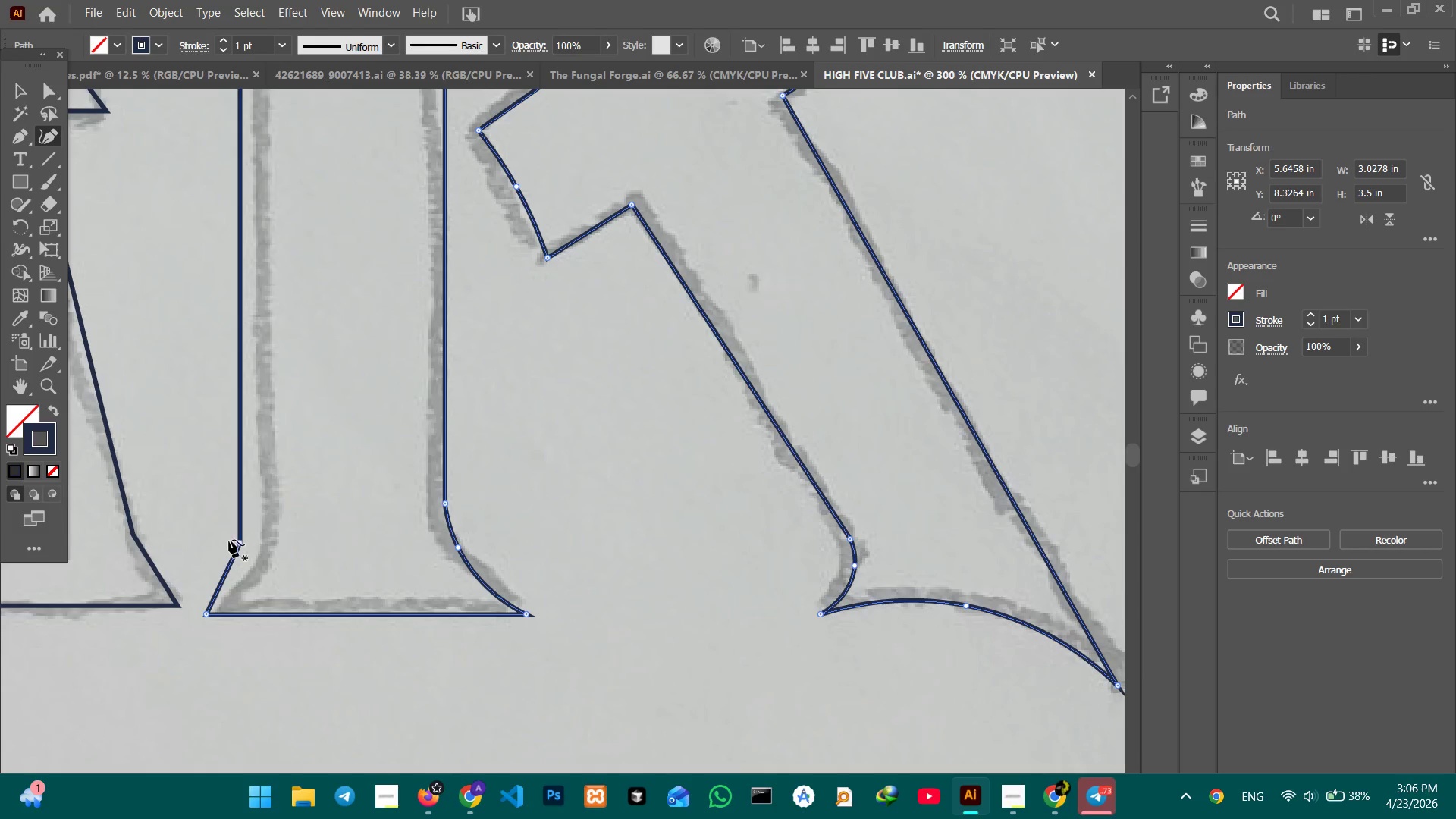 
left_click_drag(start_coordinate=[361, 555], to_coordinate=[456, 592])
 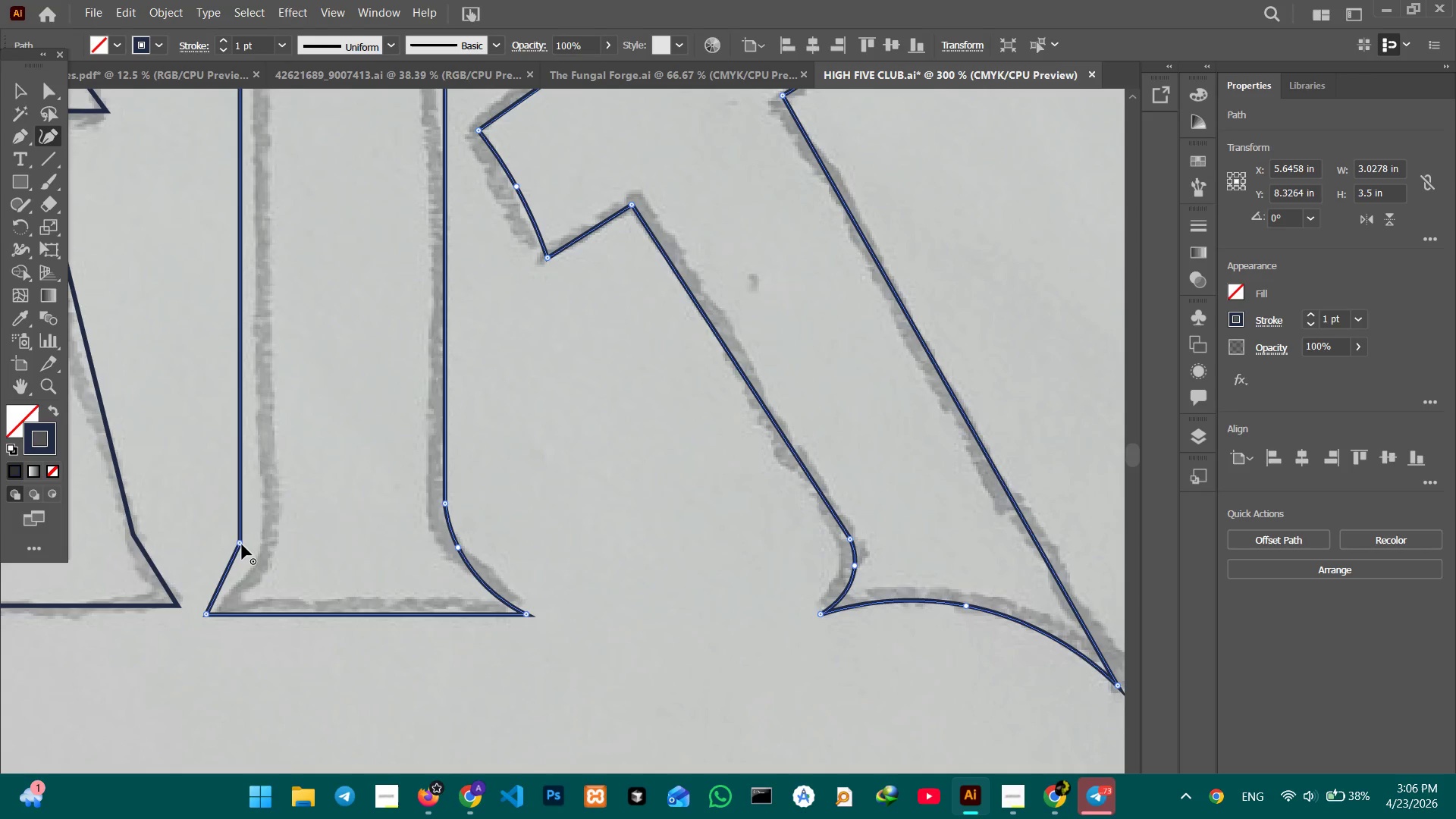 
left_click_drag(start_coordinate=[240, 543], to_coordinate=[240, 513])
 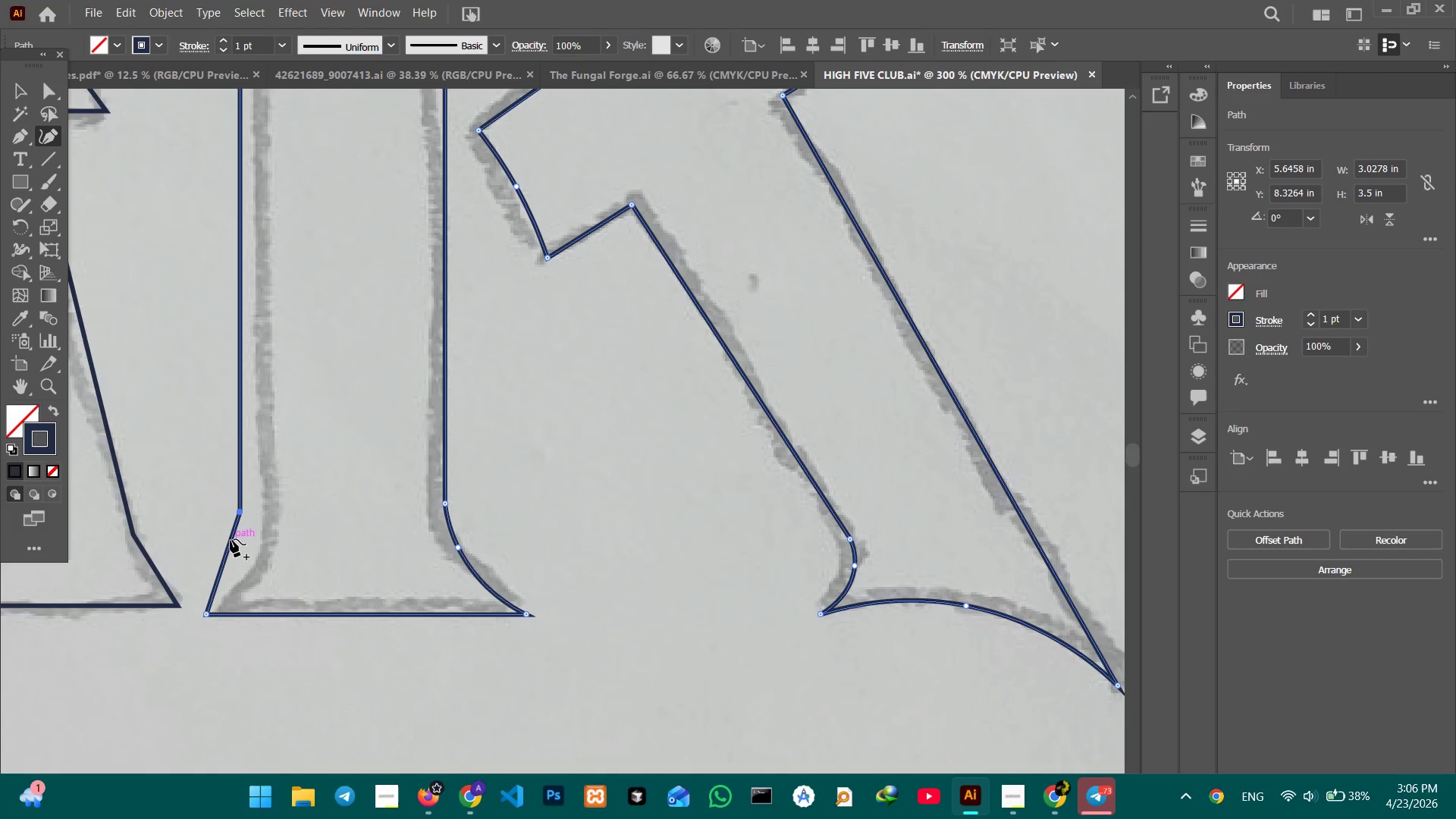 
left_click_drag(start_coordinate=[230, 539], to_coordinate=[237, 551])
 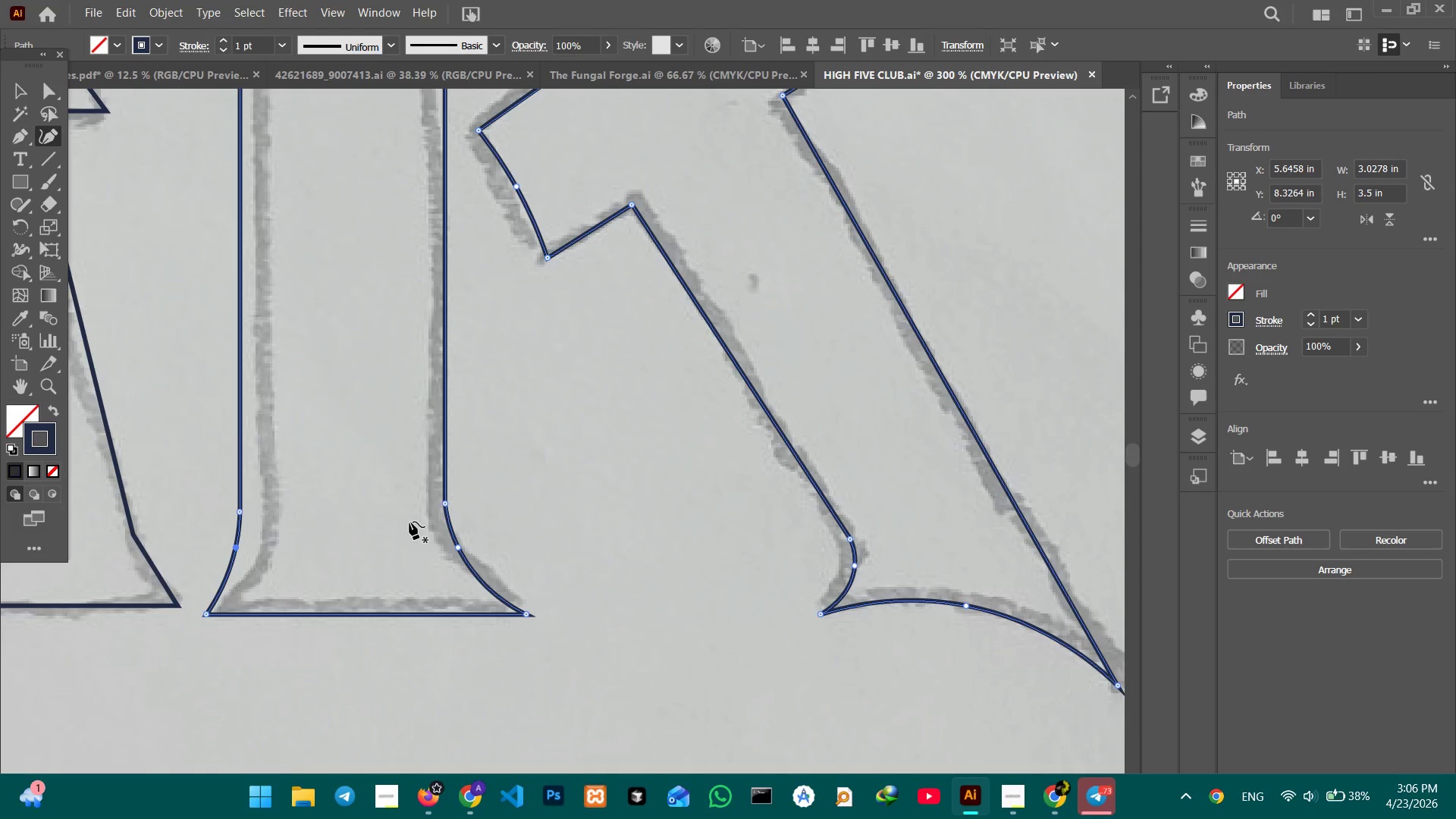 
hold_key(key=Space, duration=1.5)
 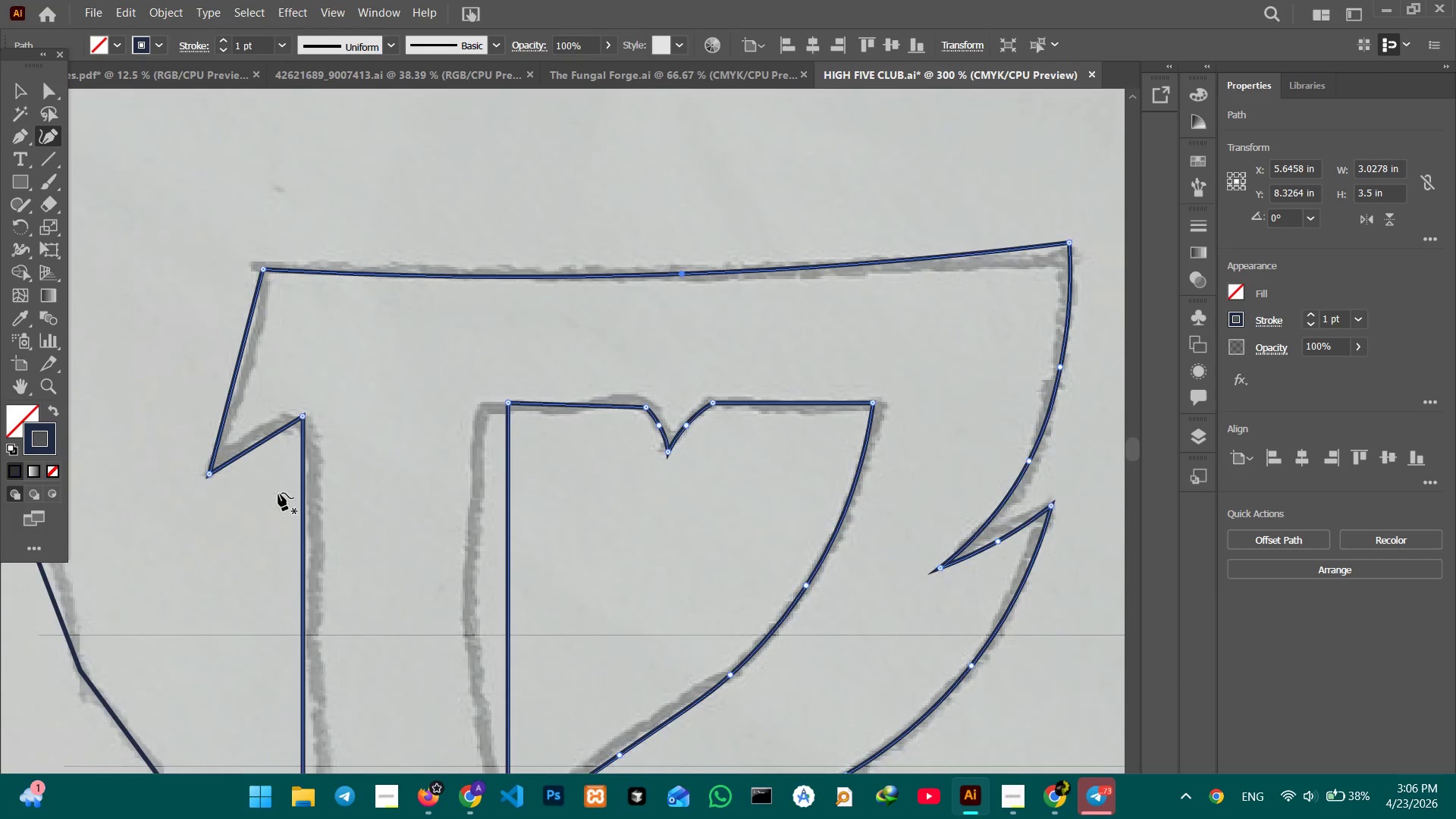 
left_click_drag(start_coordinate=[397, 489], to_coordinate=[422, 623])
 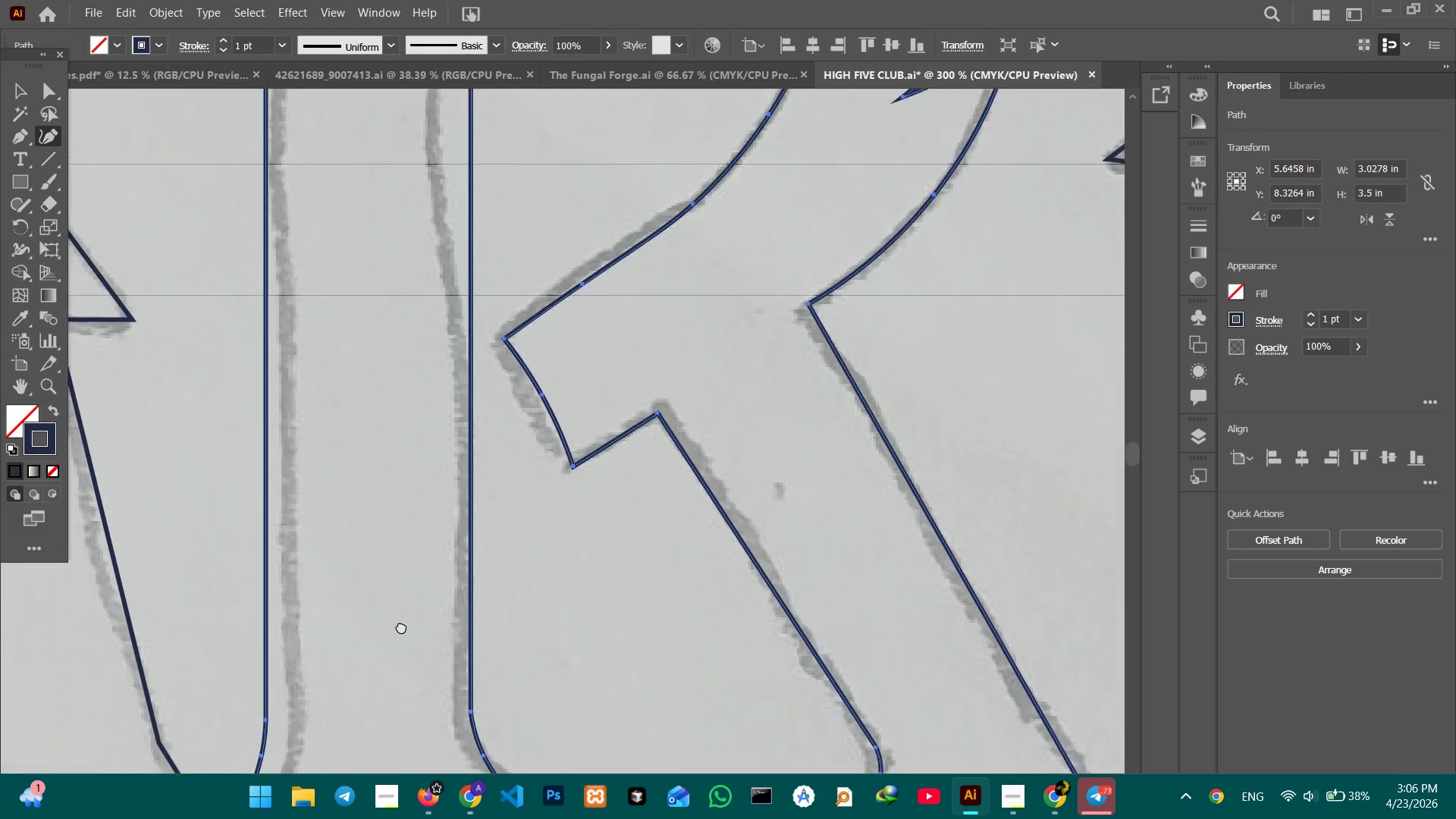 
left_click_drag(start_coordinate=[400, 495], to_coordinate=[403, 686])
 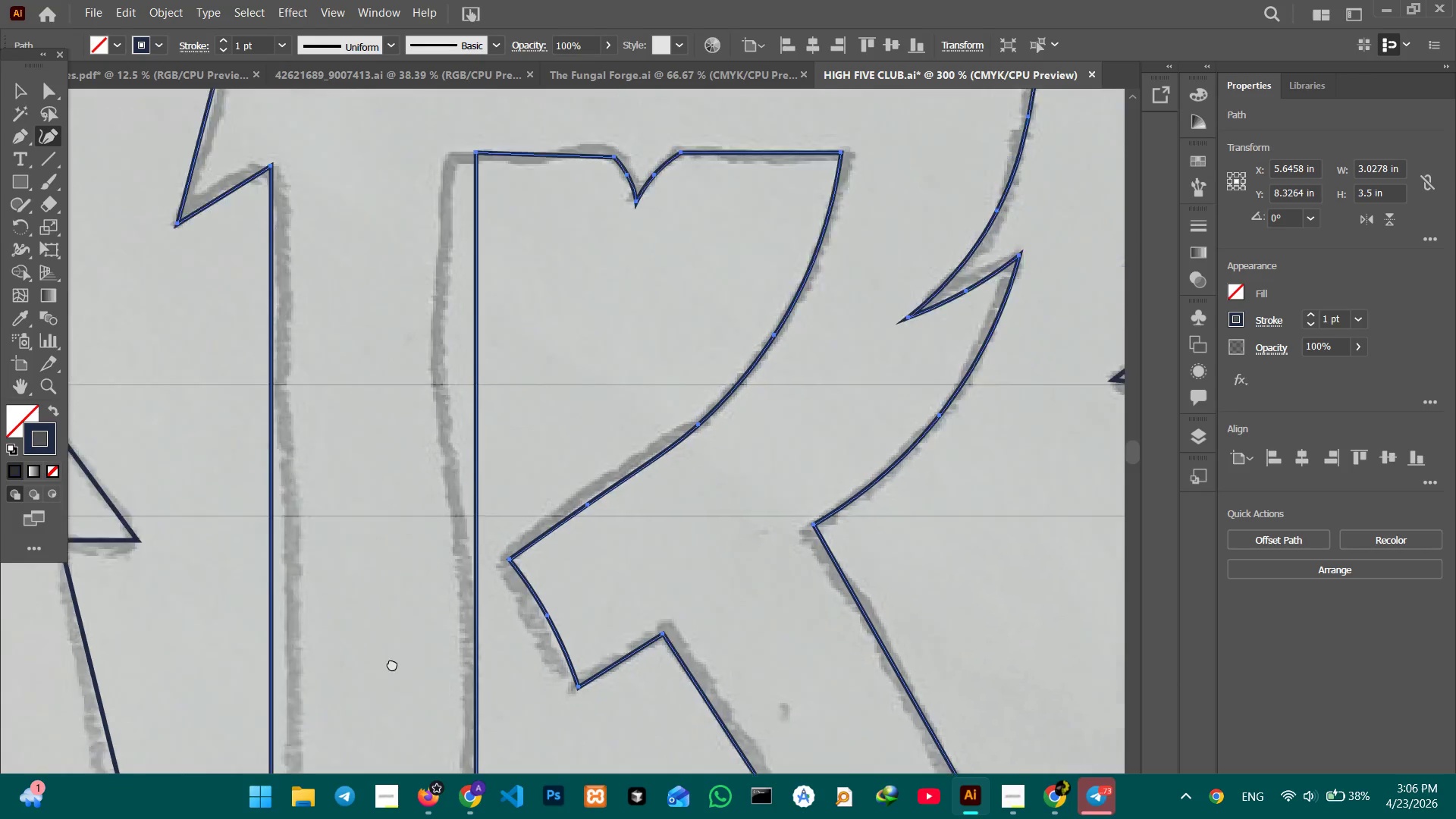 
left_click_drag(start_coordinate=[381, 508], to_coordinate=[400, 667])
 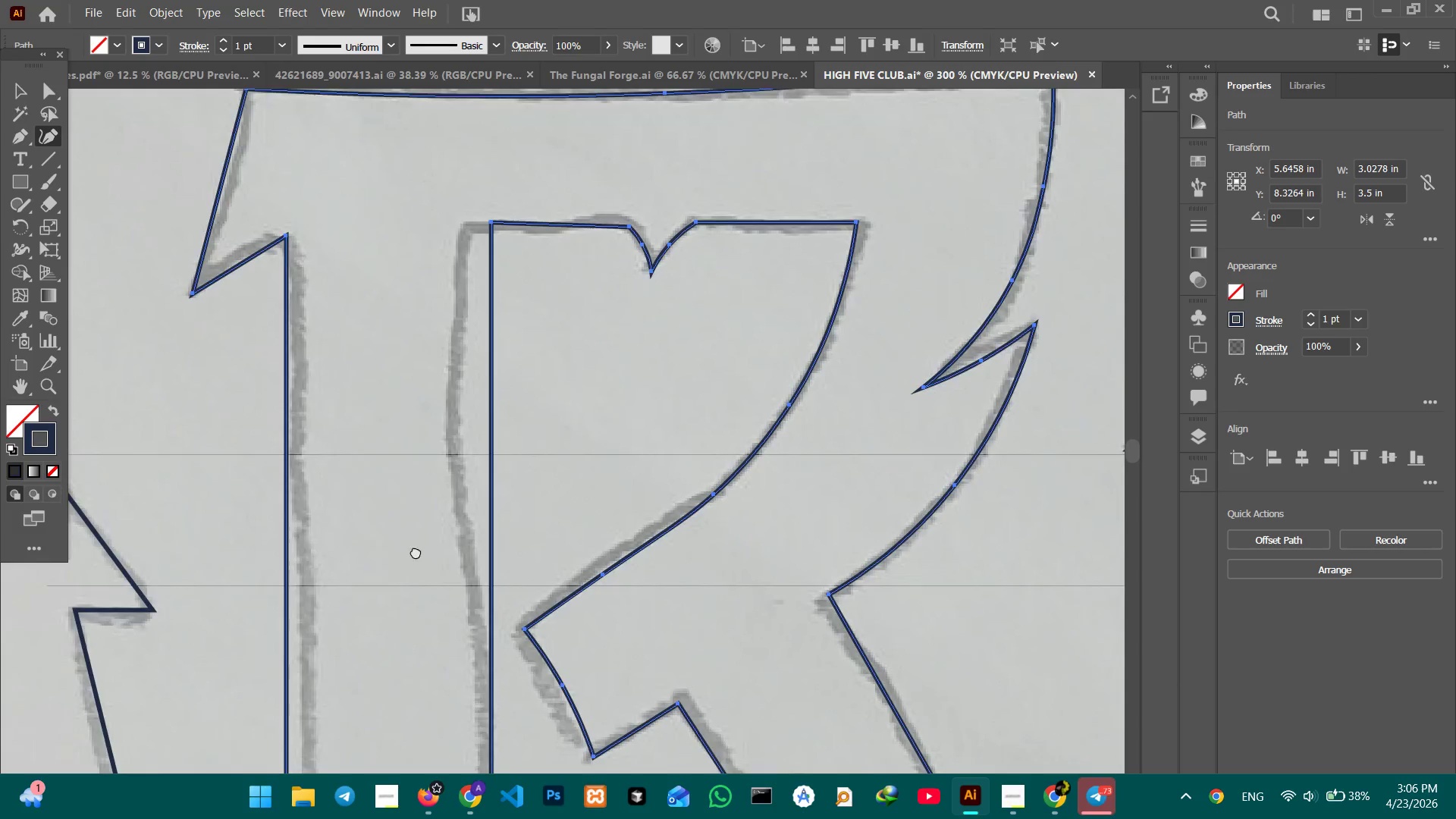 
hold_key(key=Space, duration=0.39)
 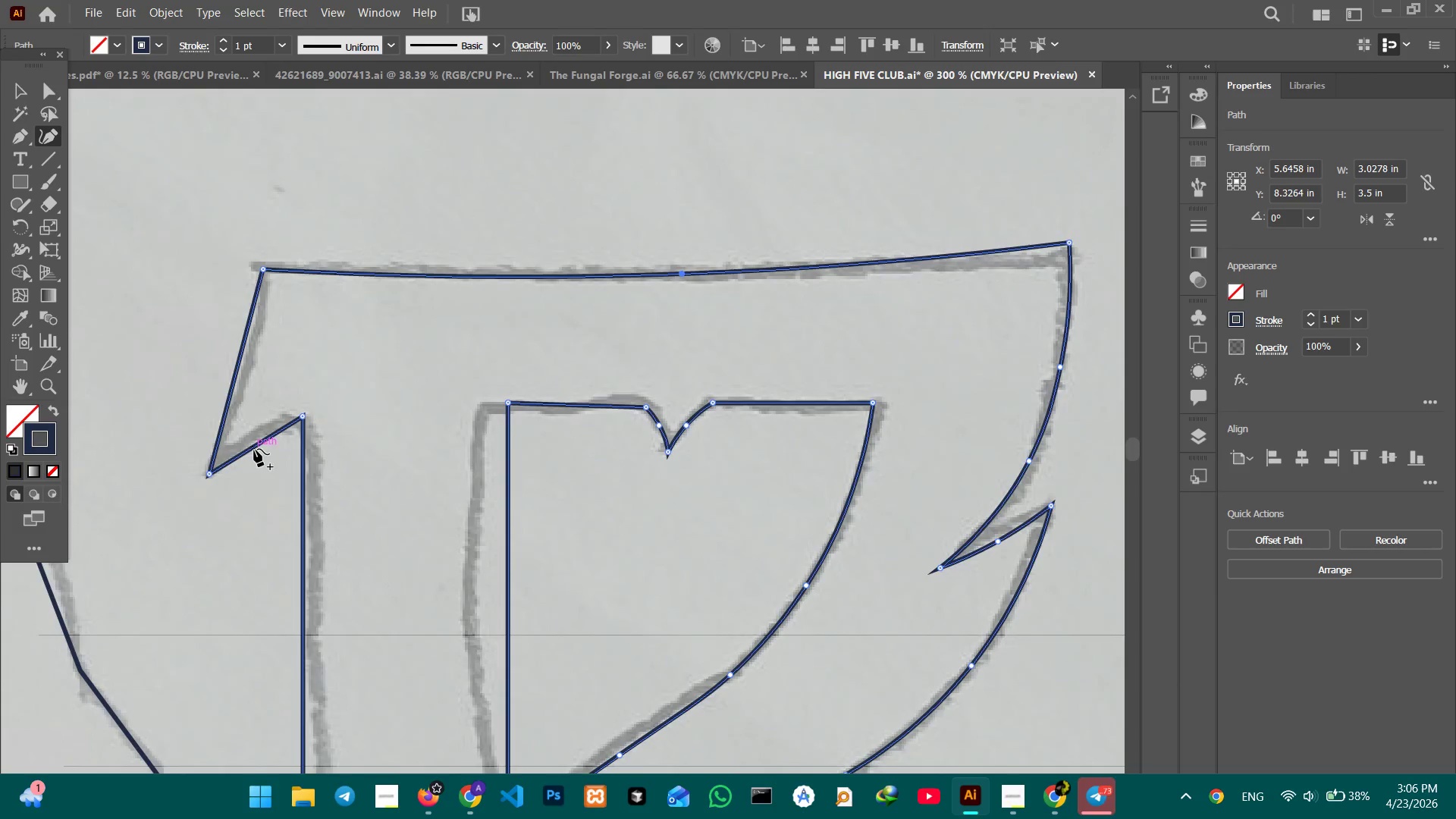 
left_click_drag(start_coordinate=[413, 508], to_coordinate=[430, 682])
 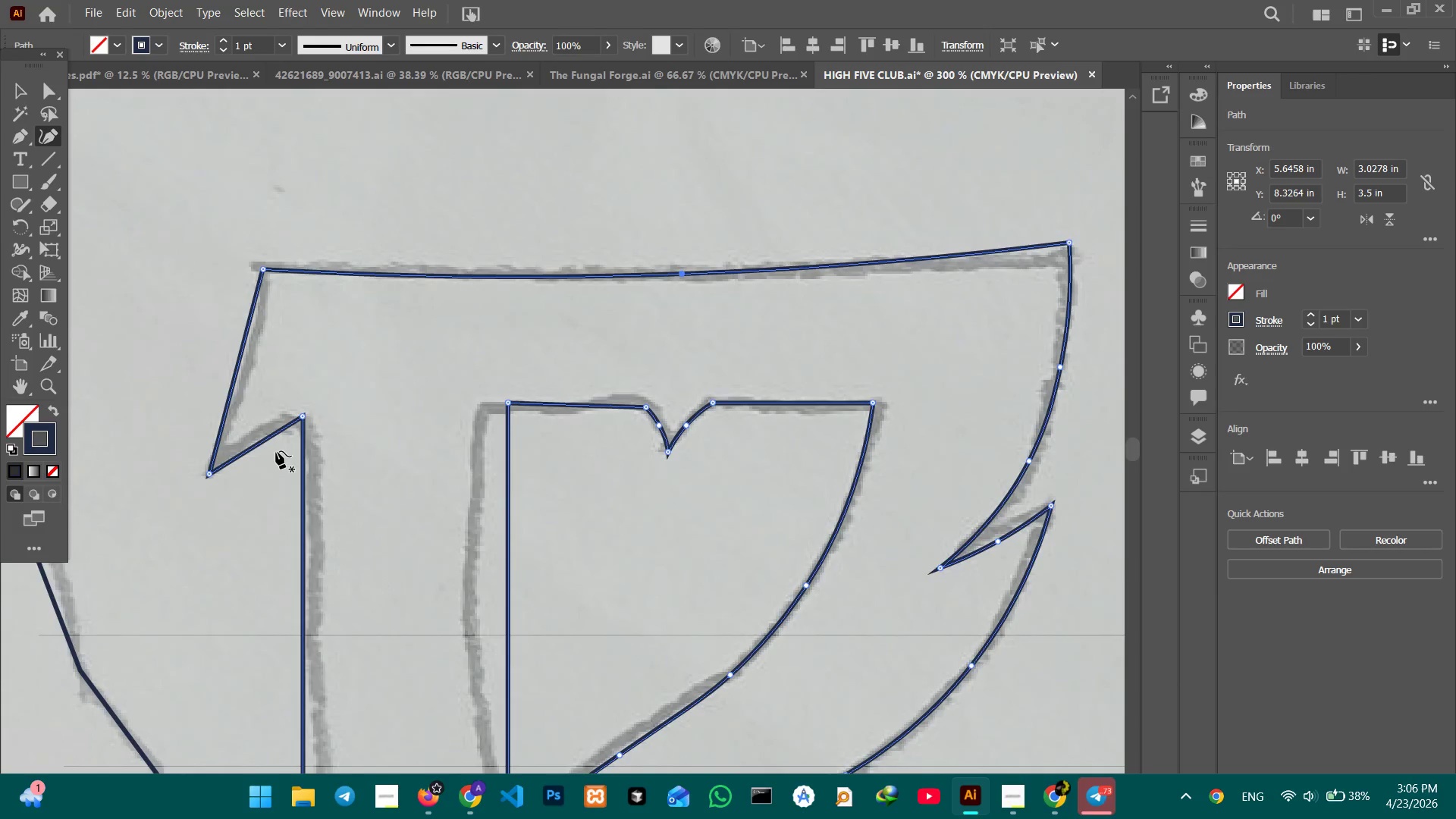 
left_click_drag(start_coordinate=[254, 446], to_coordinate=[253, 436])
 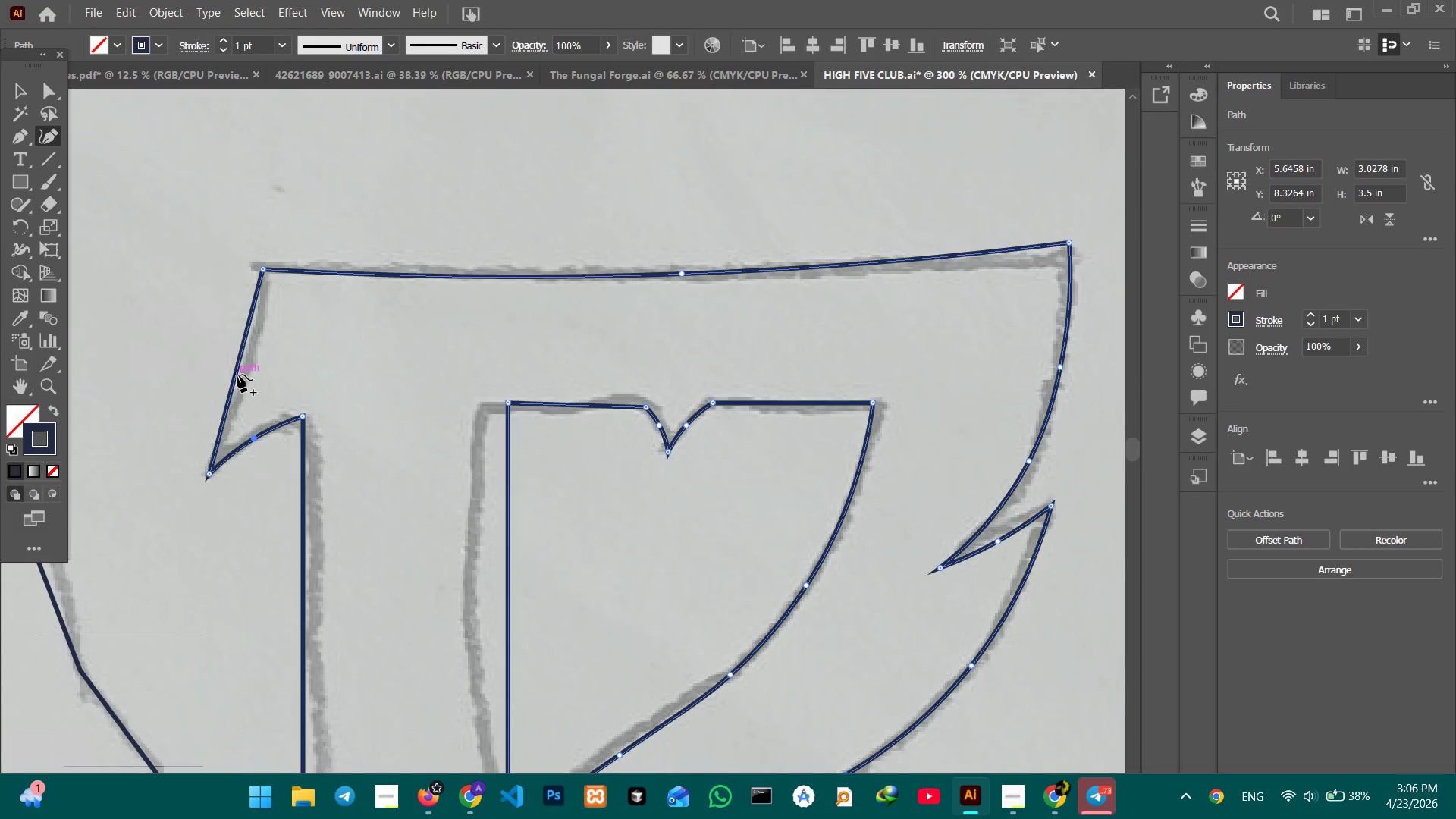 
left_click_drag(start_coordinate=[237, 375], to_coordinate=[249, 375])
 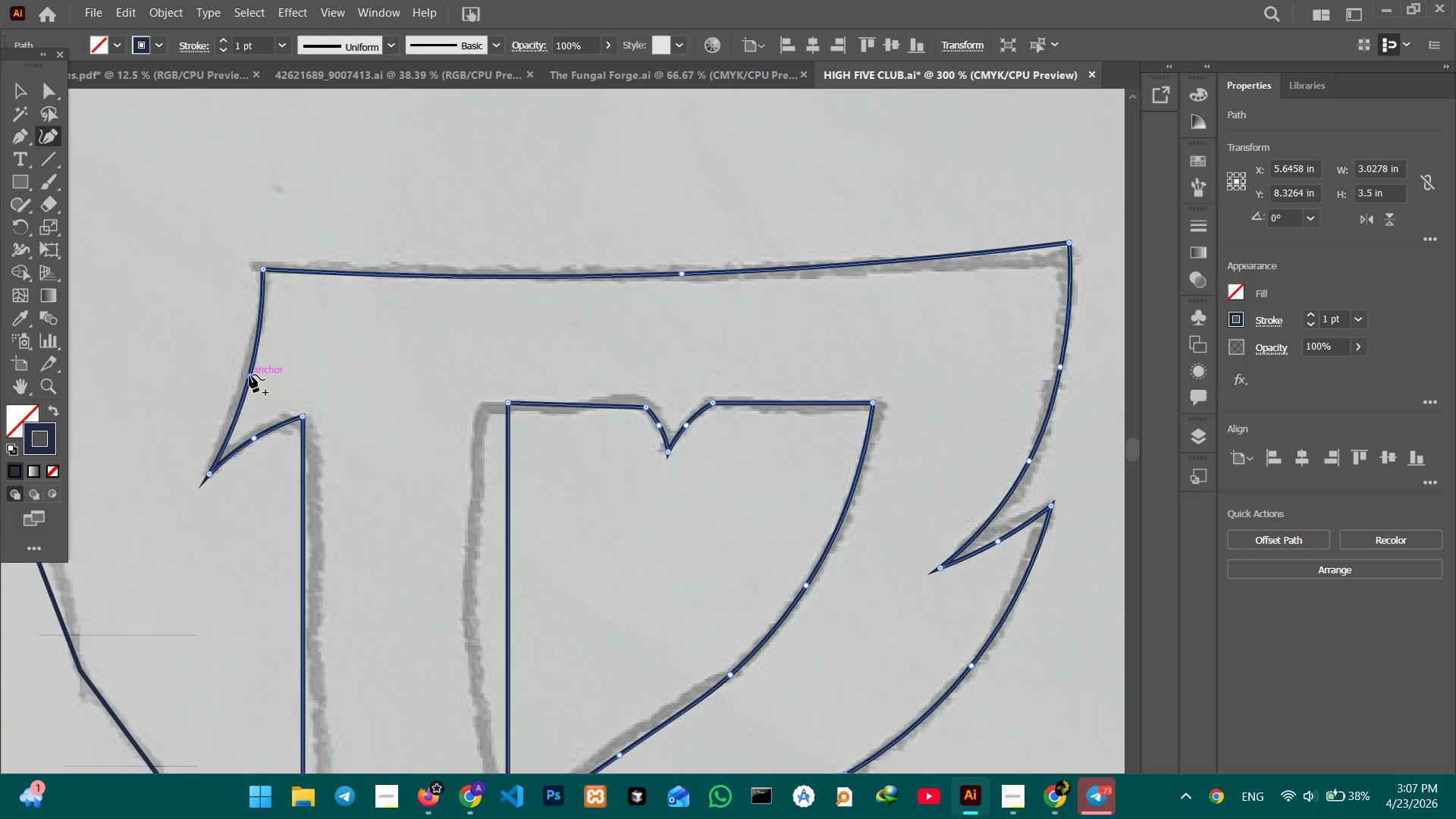 
left_click_drag(start_coordinate=[249, 375], to_coordinate=[243, 375])
 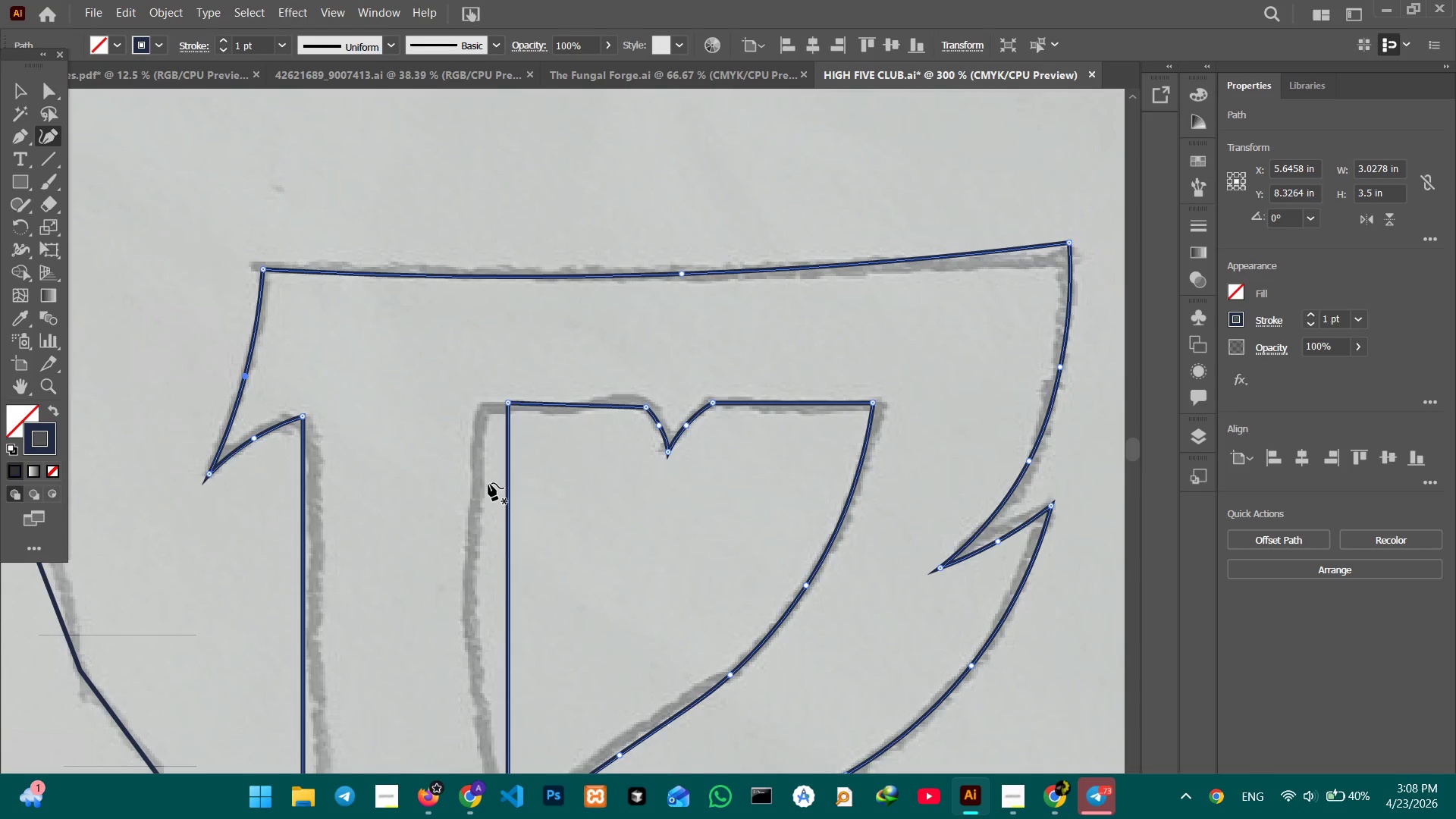 
wait(93.19)
 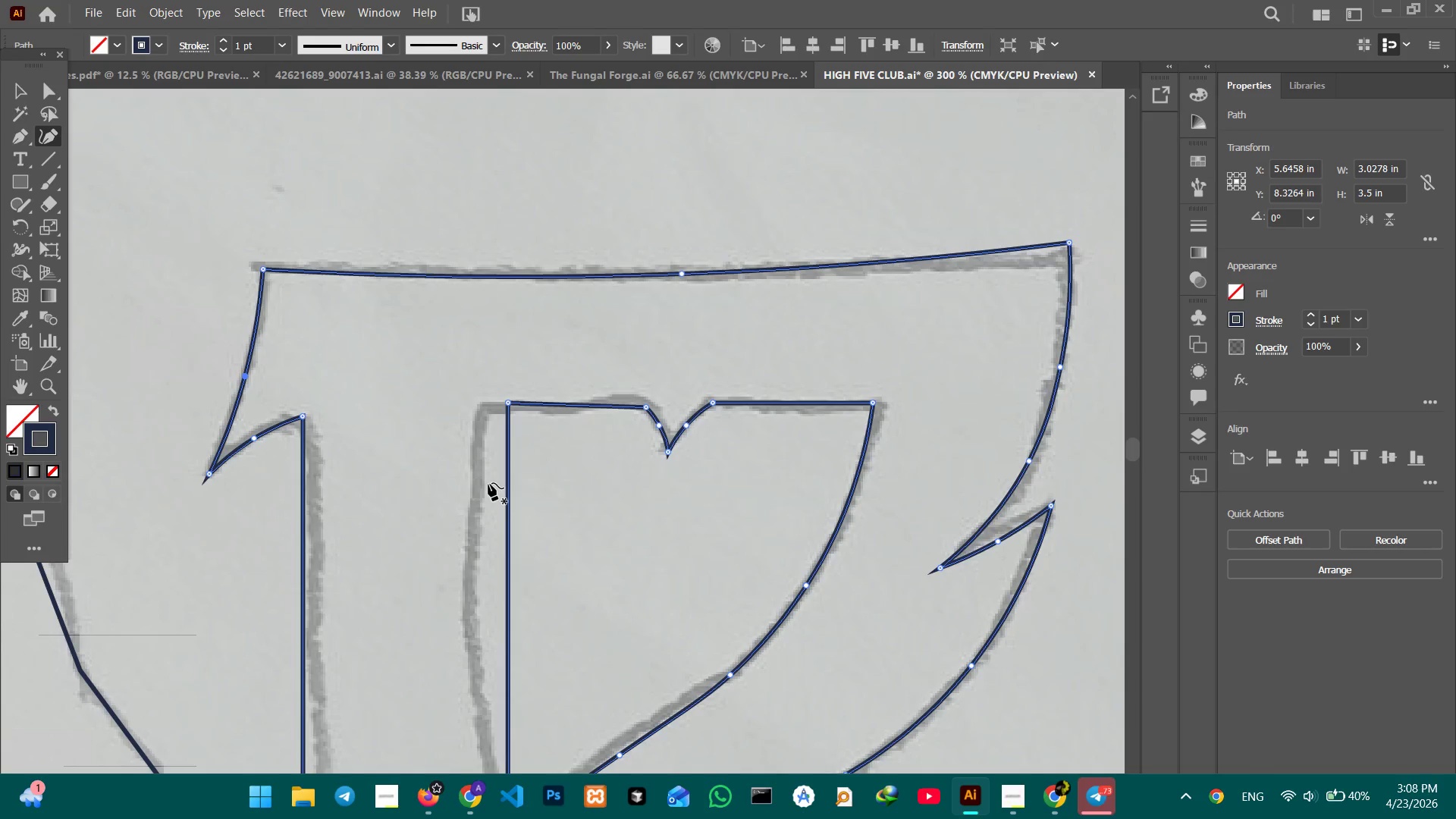 
scroll: coordinate [637, 434], scroll_direction: down, amount: 21.0
 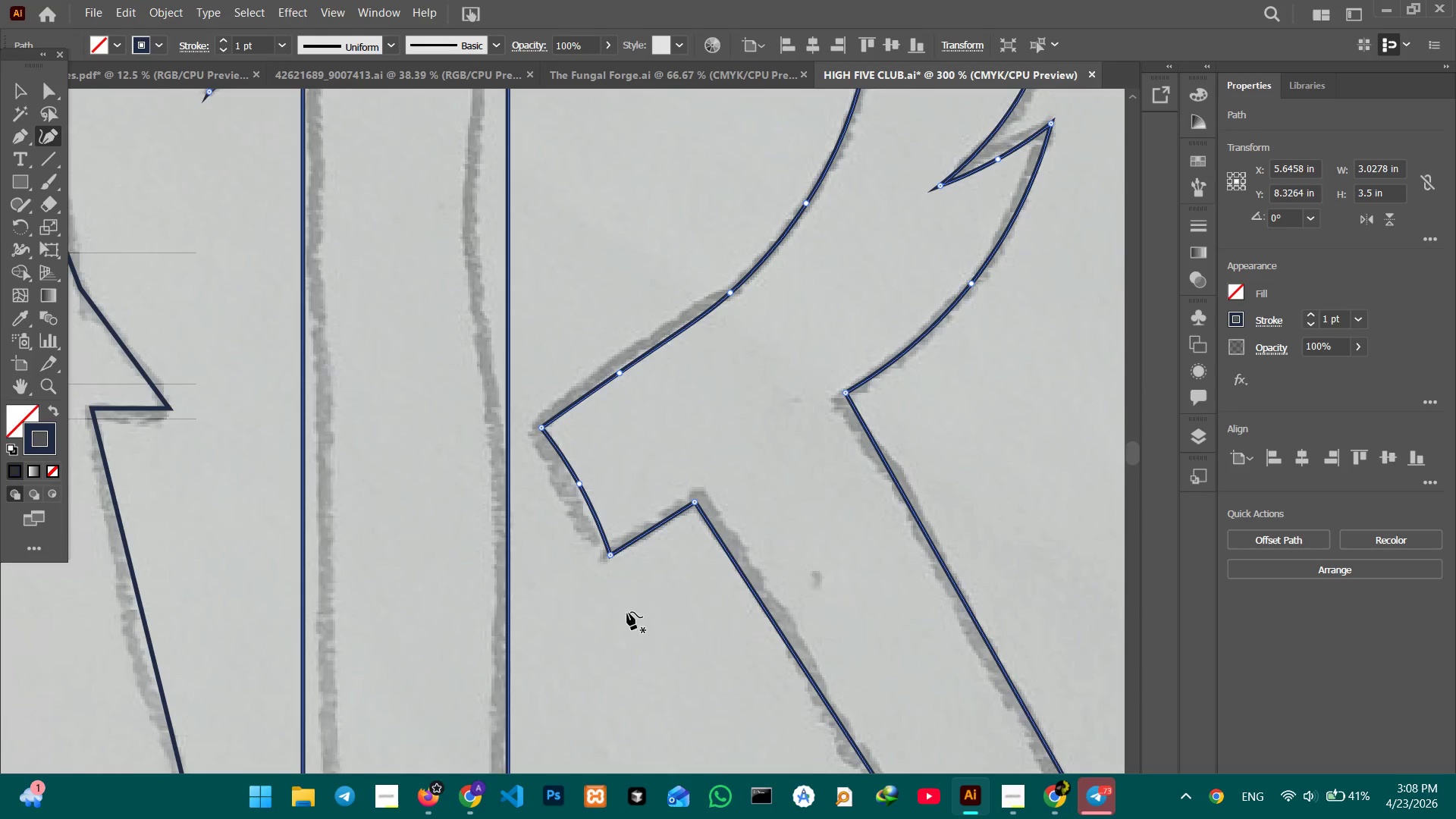 
hold_key(key=Space, duration=1.5)
 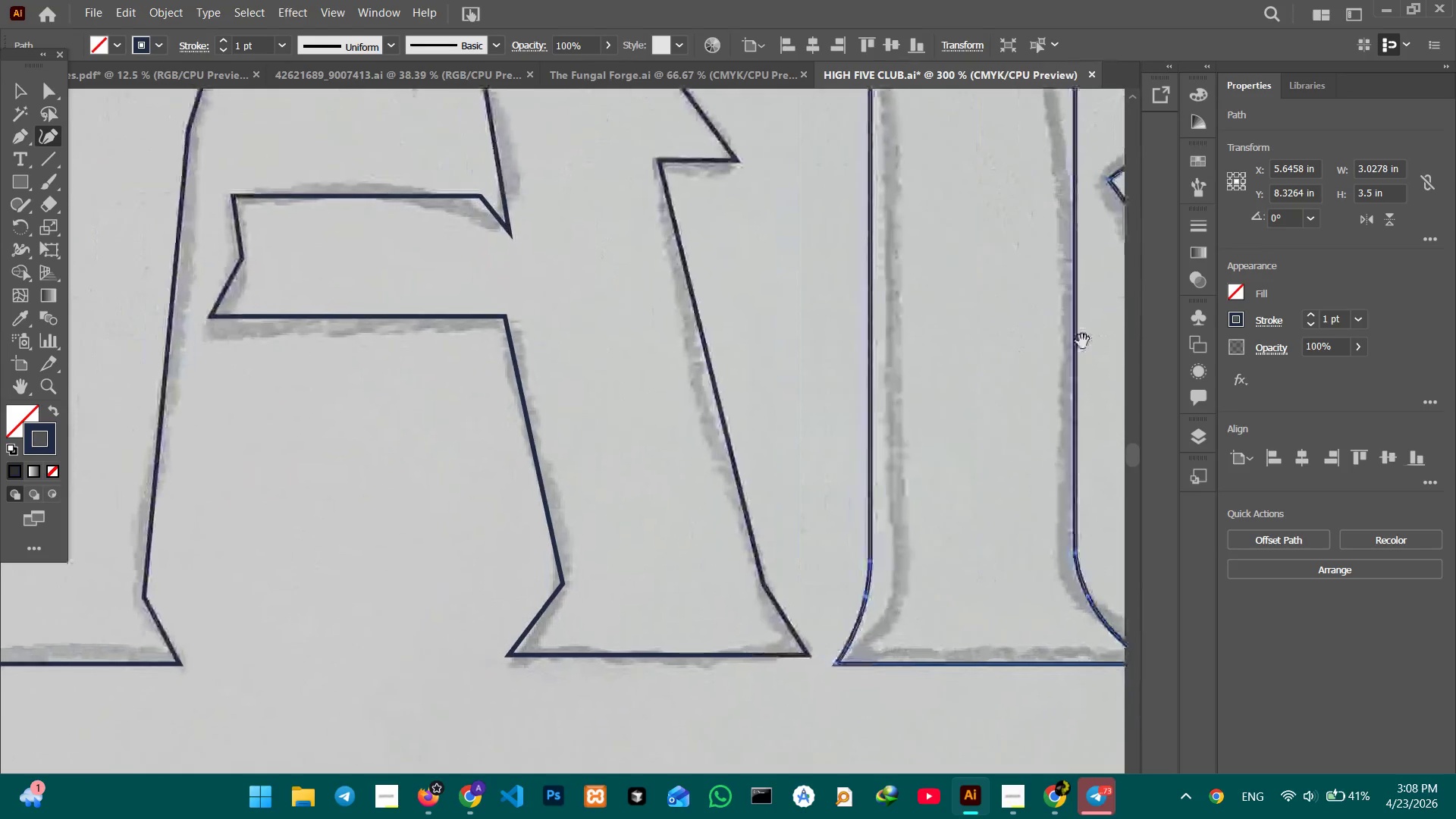 
left_click_drag(start_coordinate=[624, 613], to_coordinate=[1028, 491])
 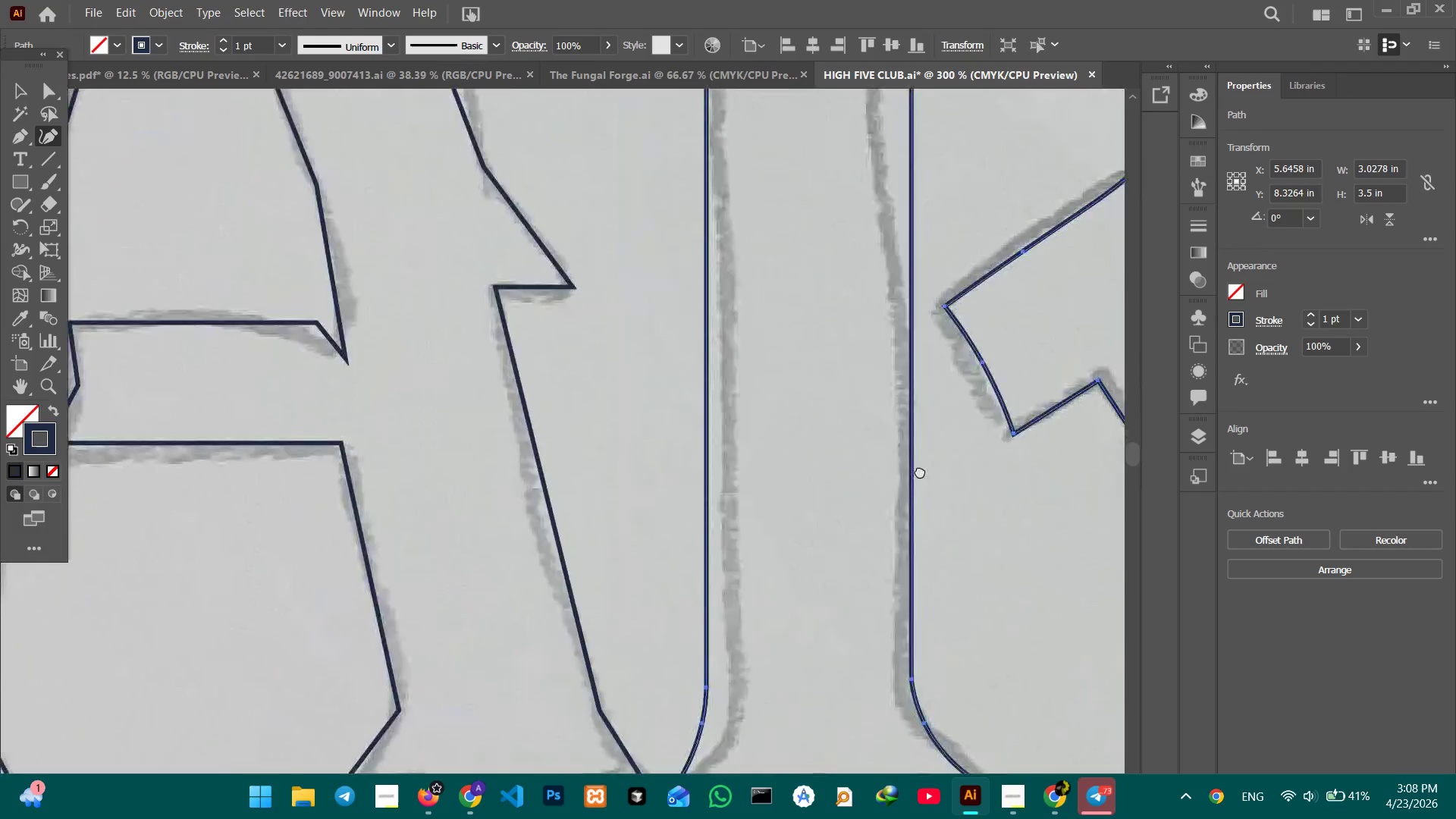 
left_click_drag(start_coordinate=[920, 471], to_coordinate=[1083, 344])
 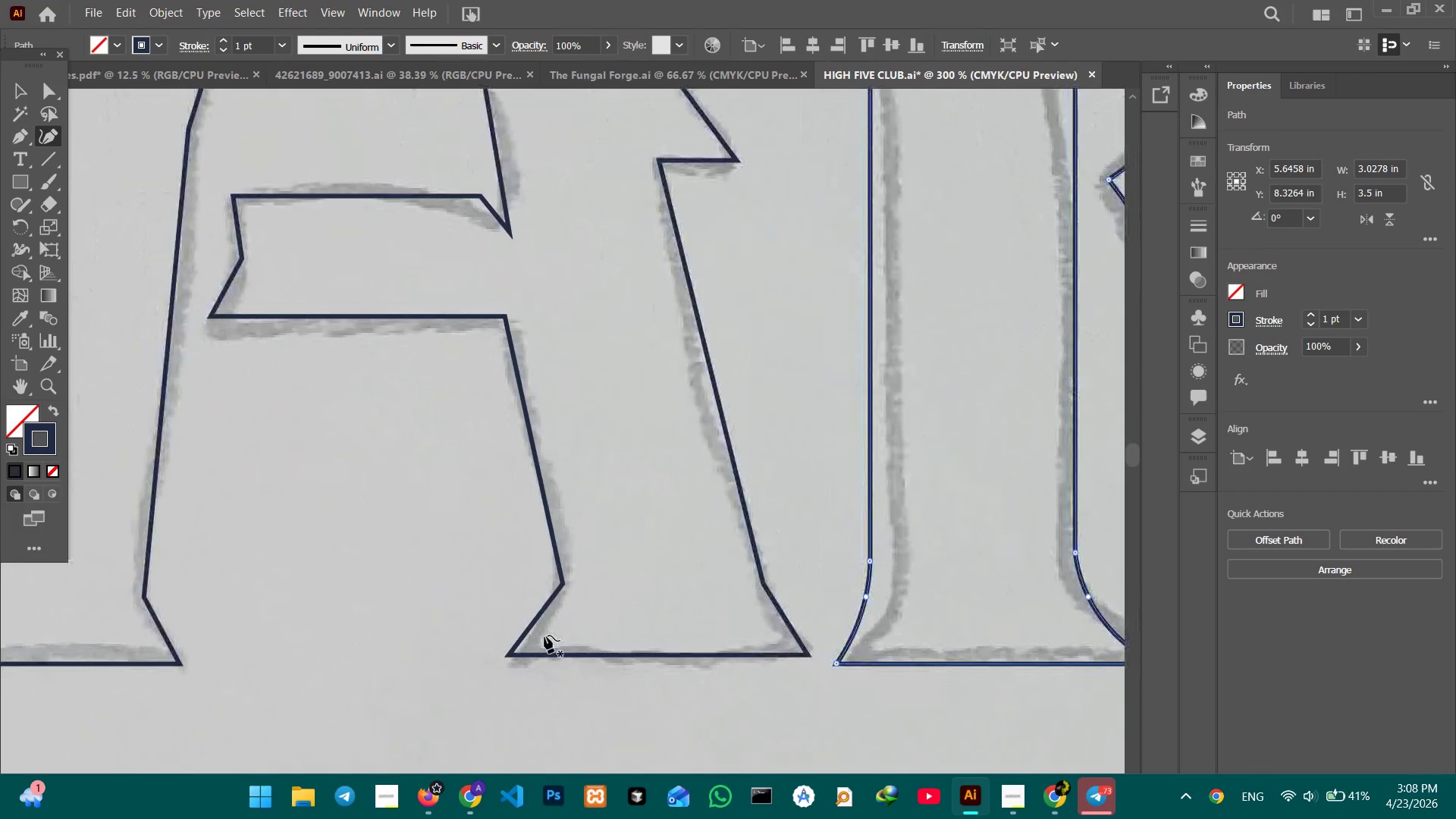 
hold_key(key=Space, duration=0.7)
 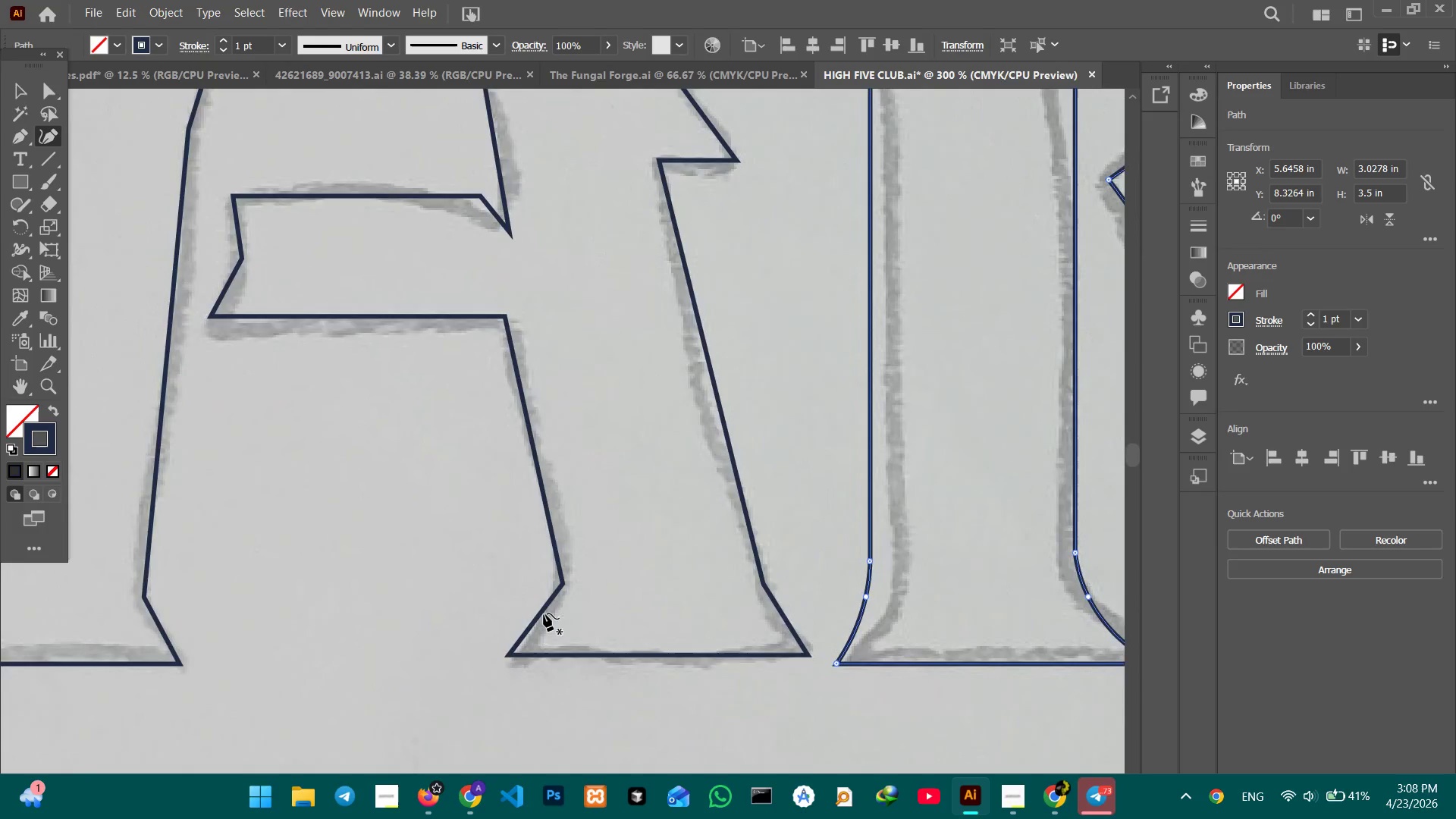 
left_click([542, 610])
 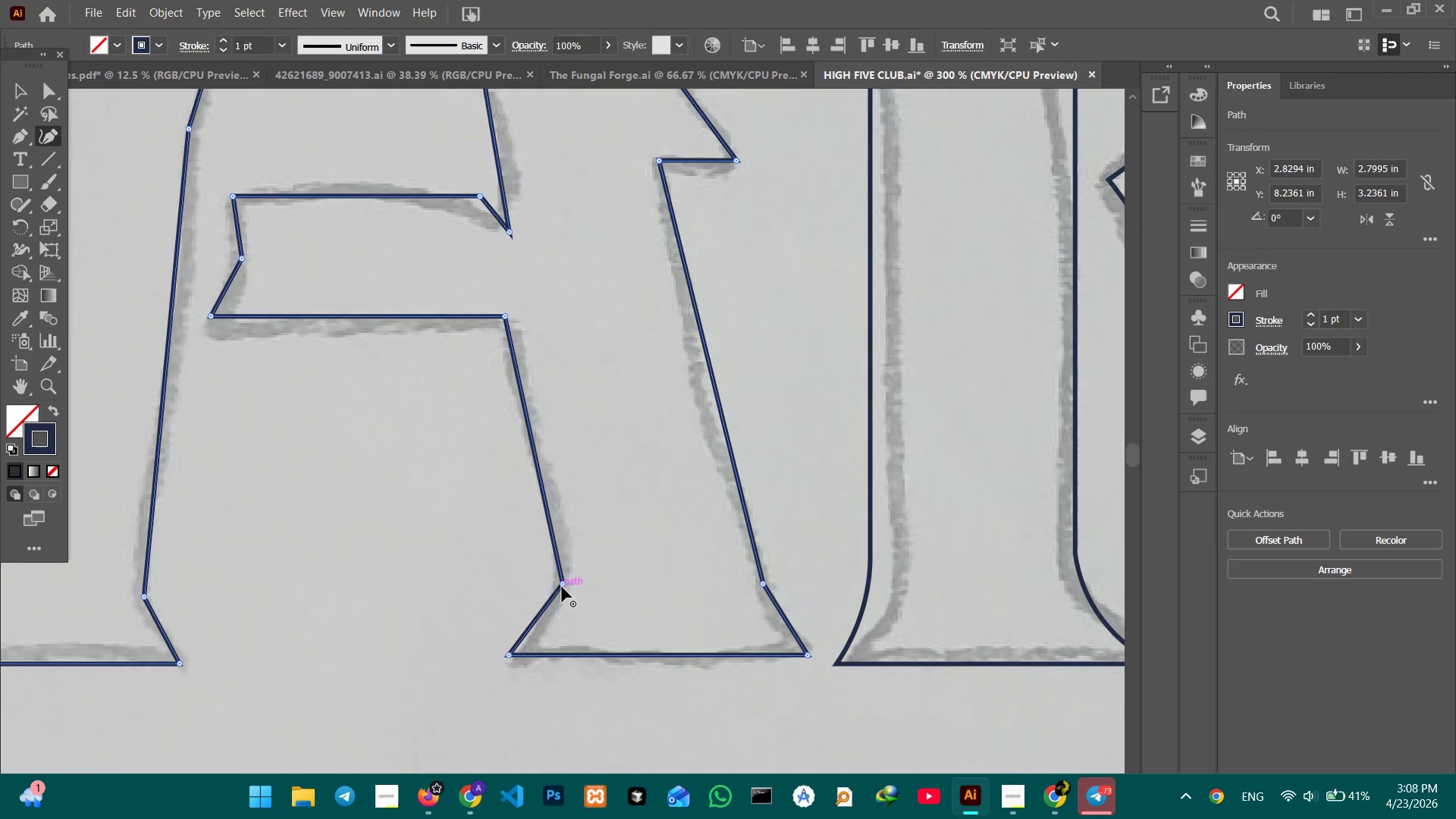 
left_click([562, 587])
 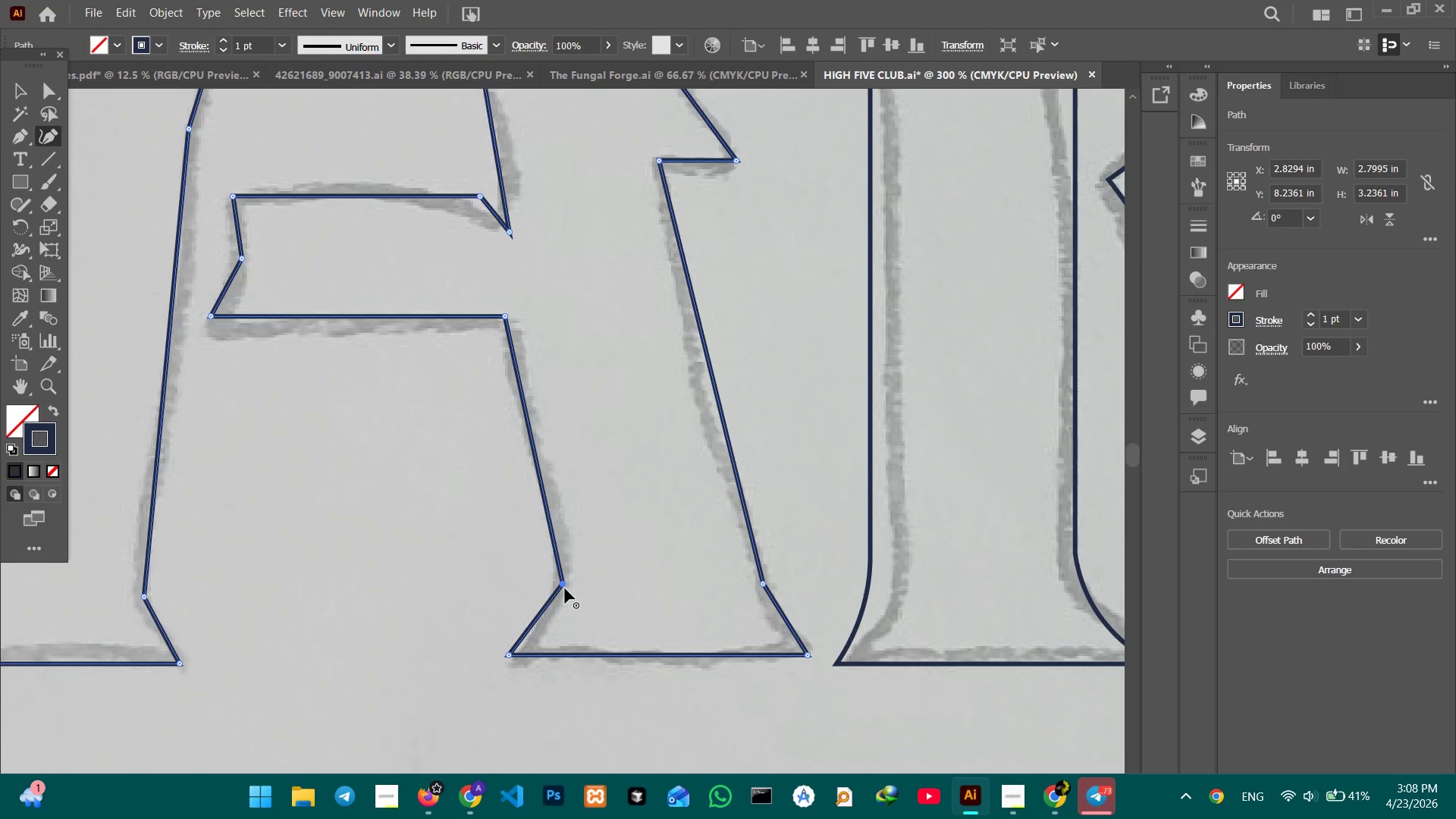 
left_click_drag(start_coordinate=[565, 584], to_coordinate=[561, 554])
 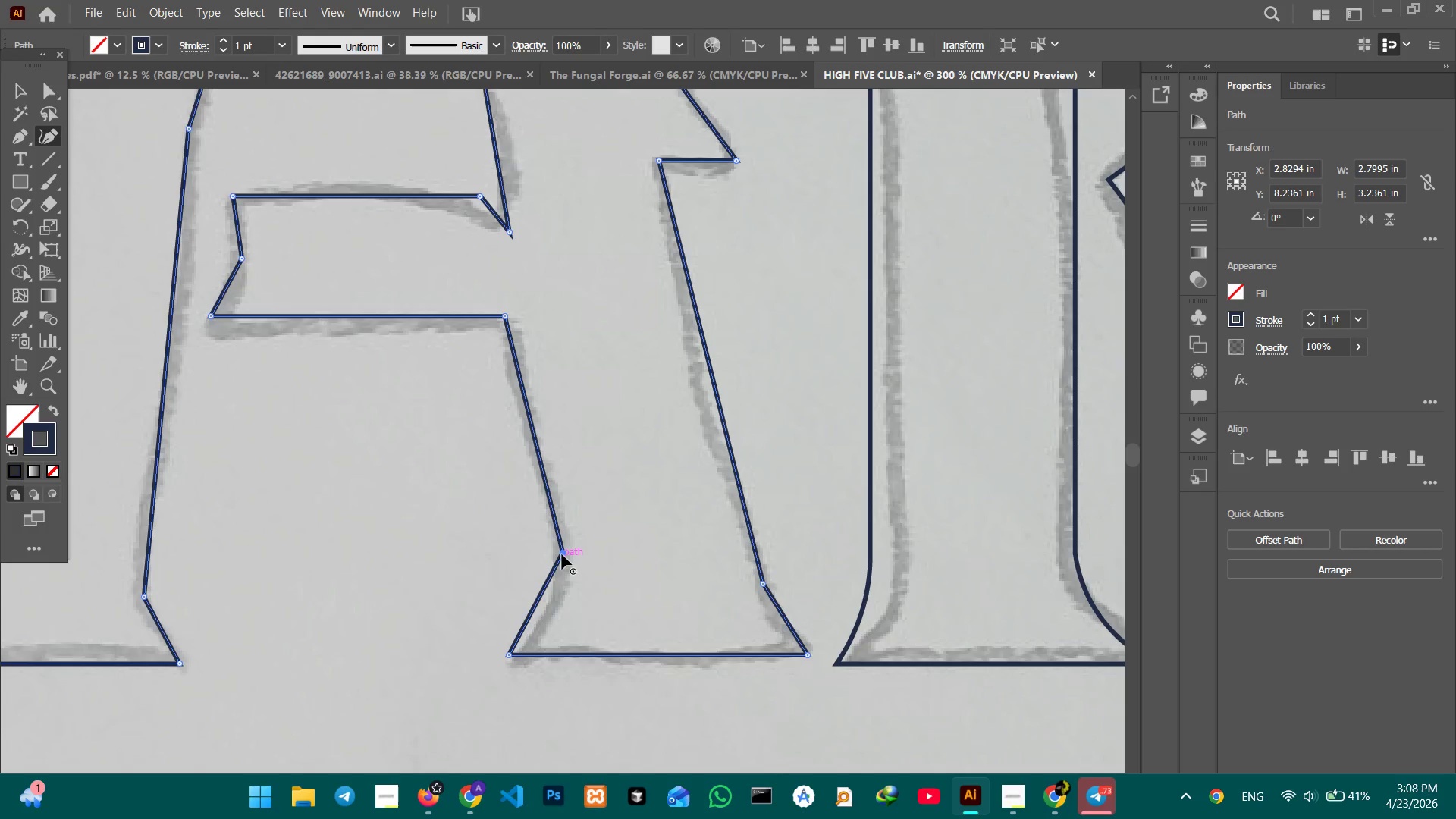 
left_click_drag(start_coordinate=[562, 554], to_coordinate=[558, 554])
 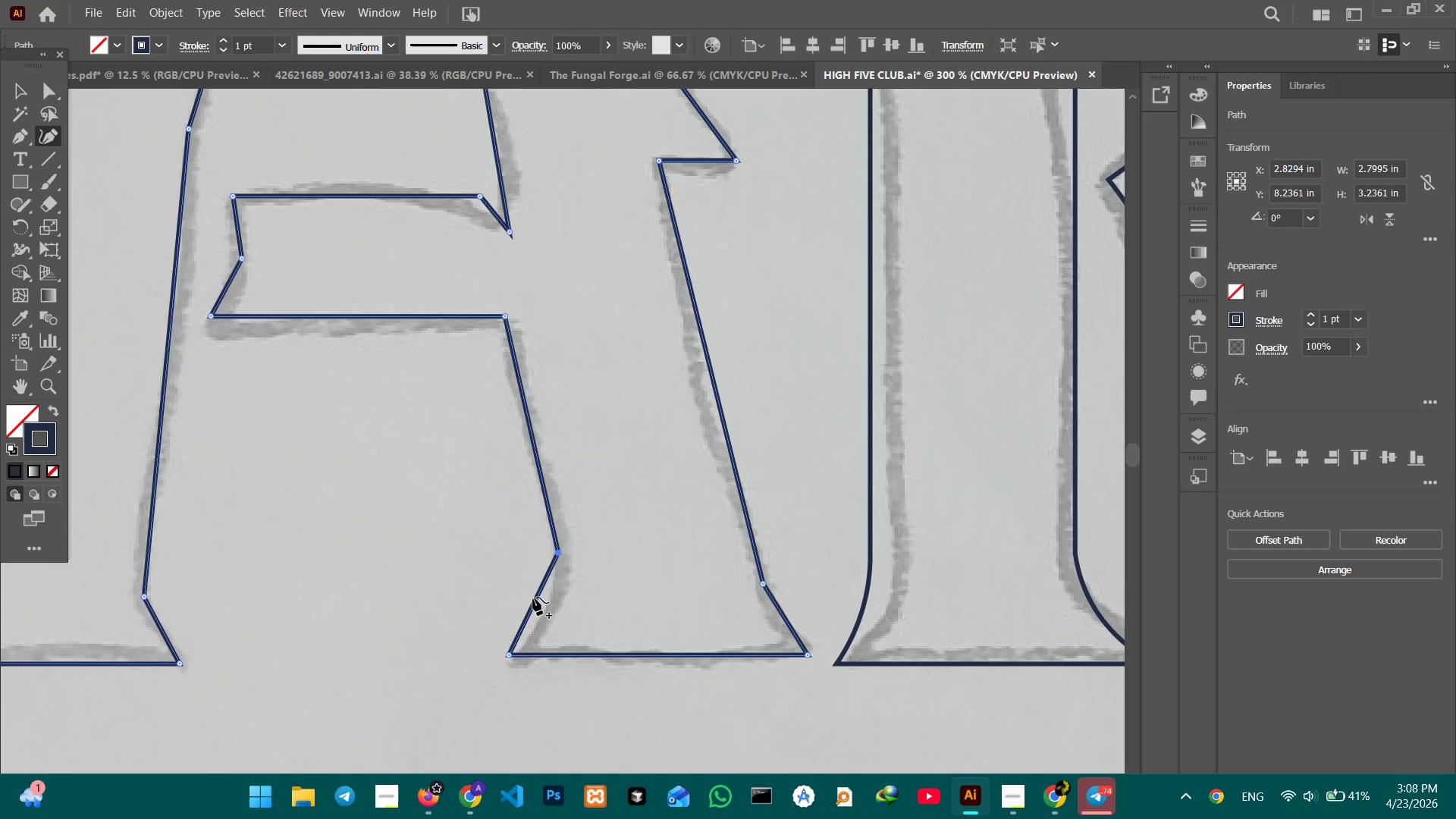 
left_click_drag(start_coordinate=[533, 602], to_coordinate=[539, 620])
 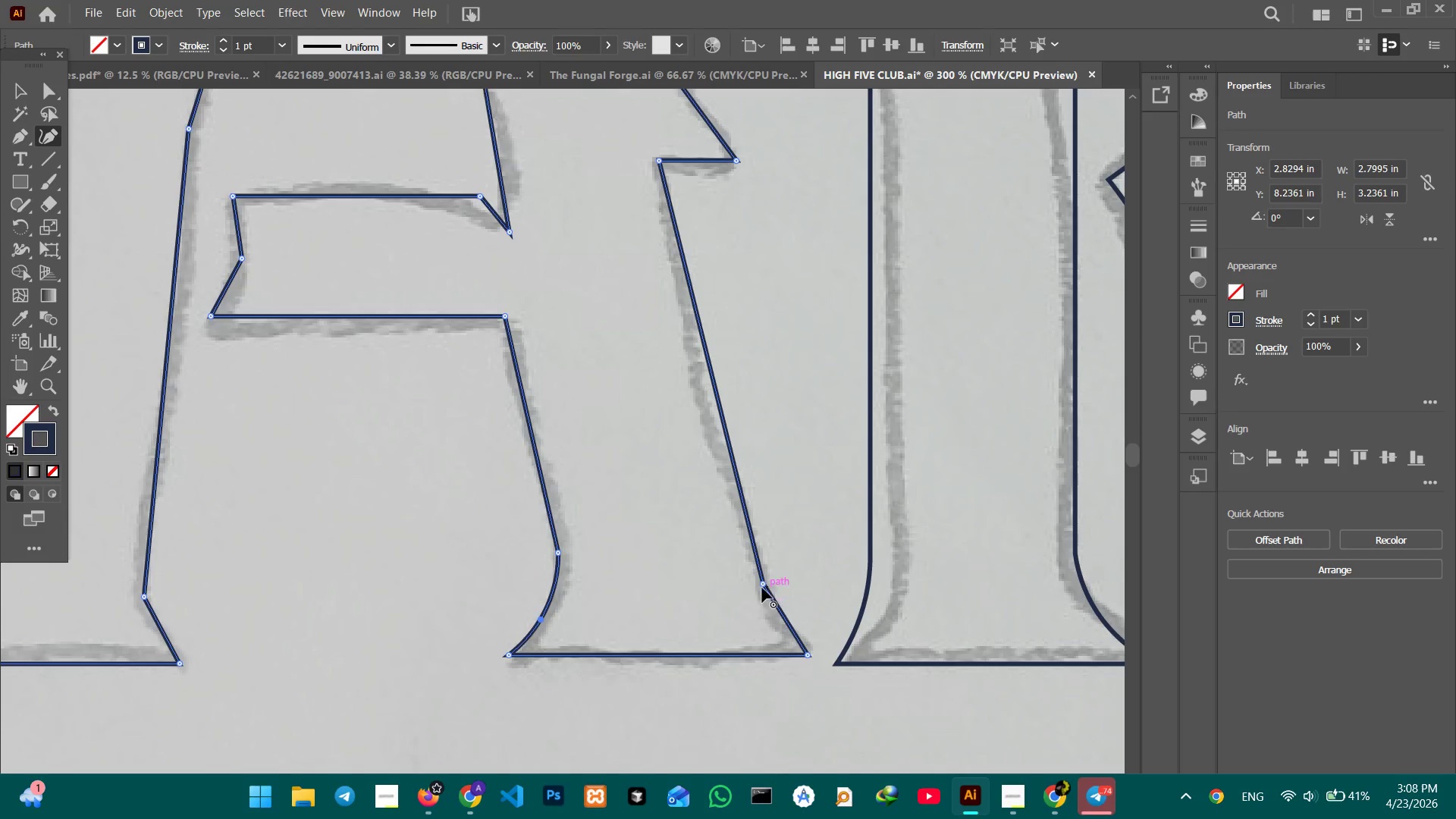 
left_click_drag(start_coordinate=[762, 588], to_coordinate=[755, 554])
 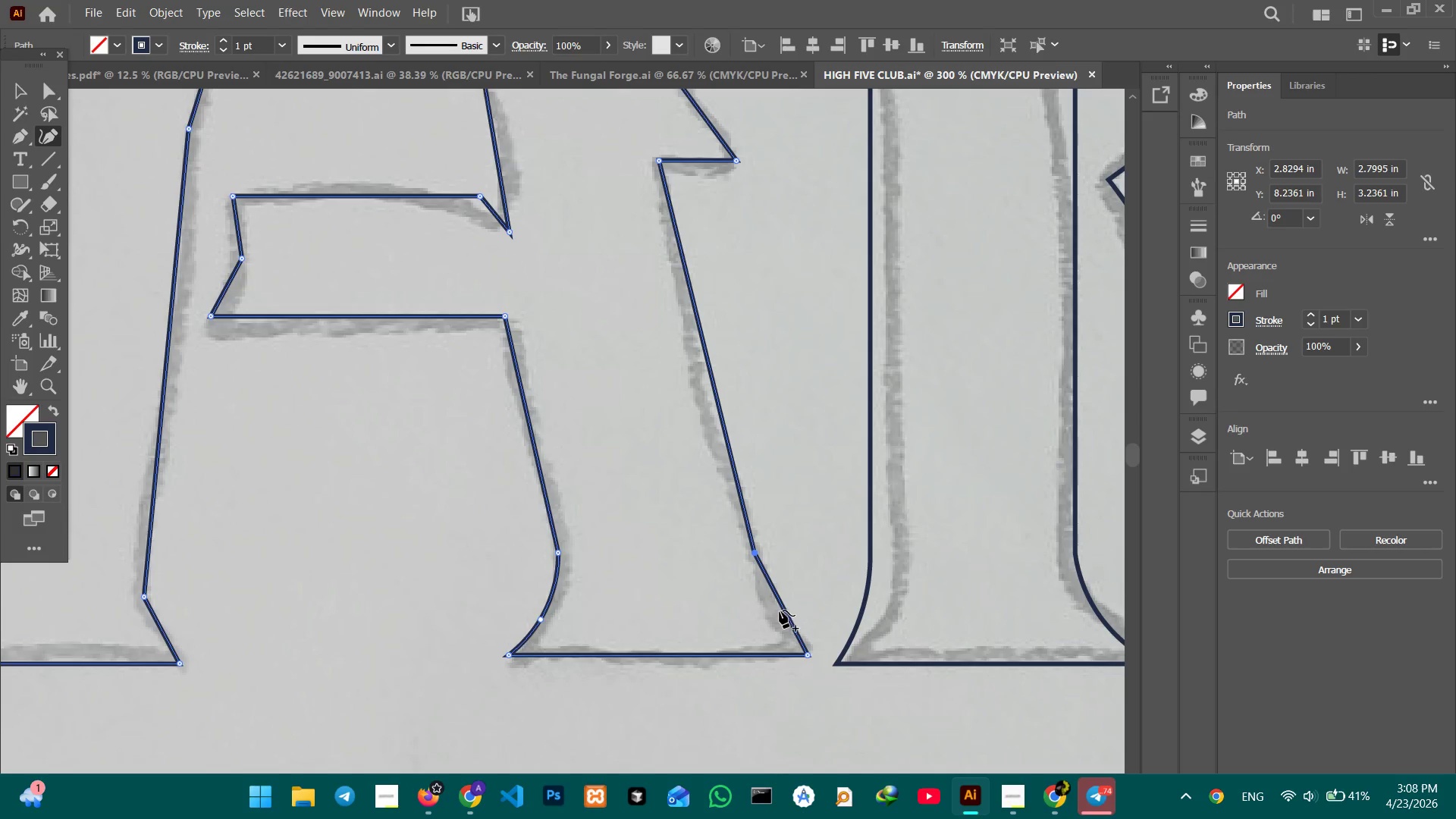 
left_click_drag(start_coordinate=[780, 610], to_coordinate=[776, 616])
 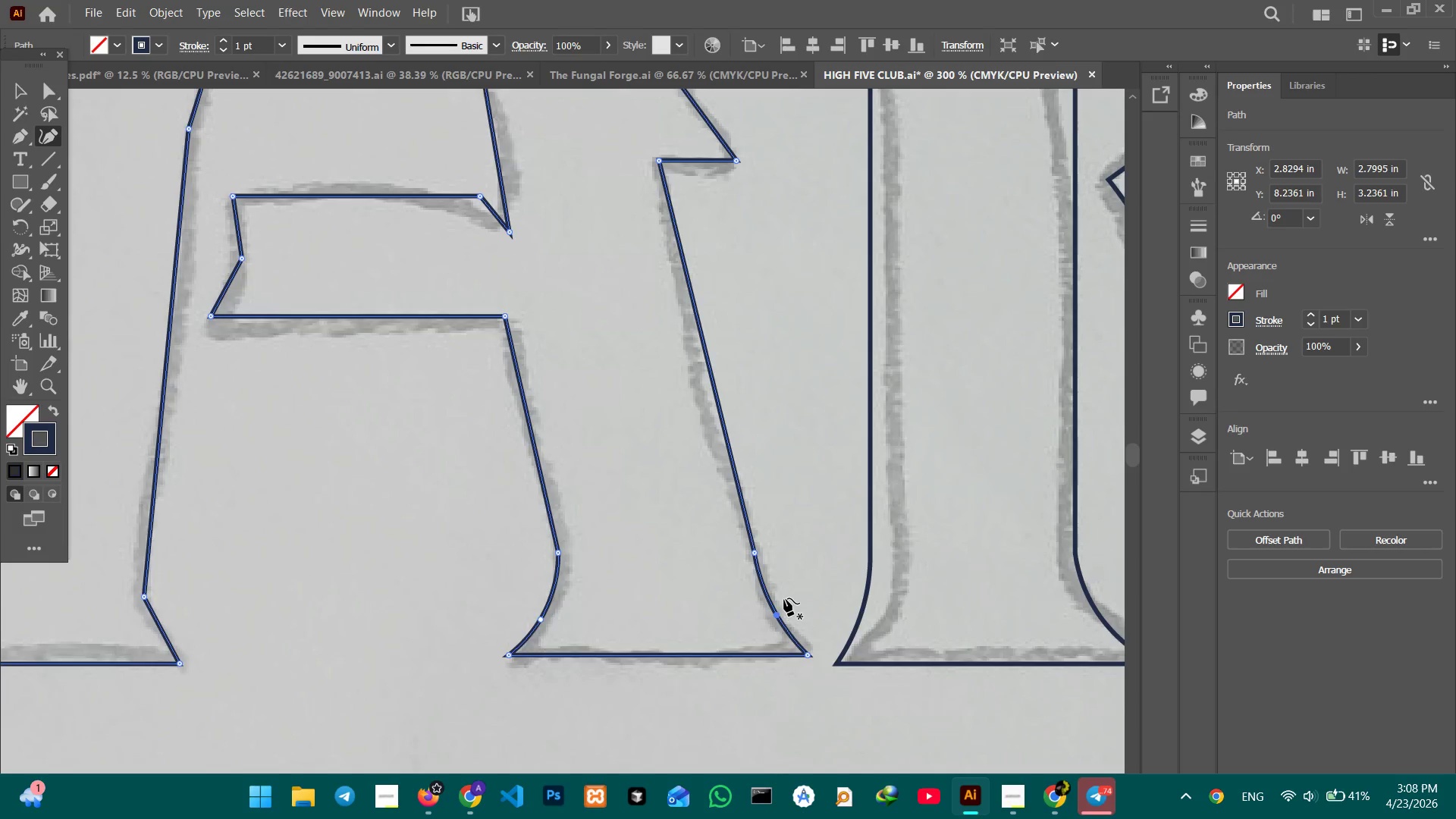 
scroll: coordinate [732, 435], scroll_direction: up, amount: 12.0
 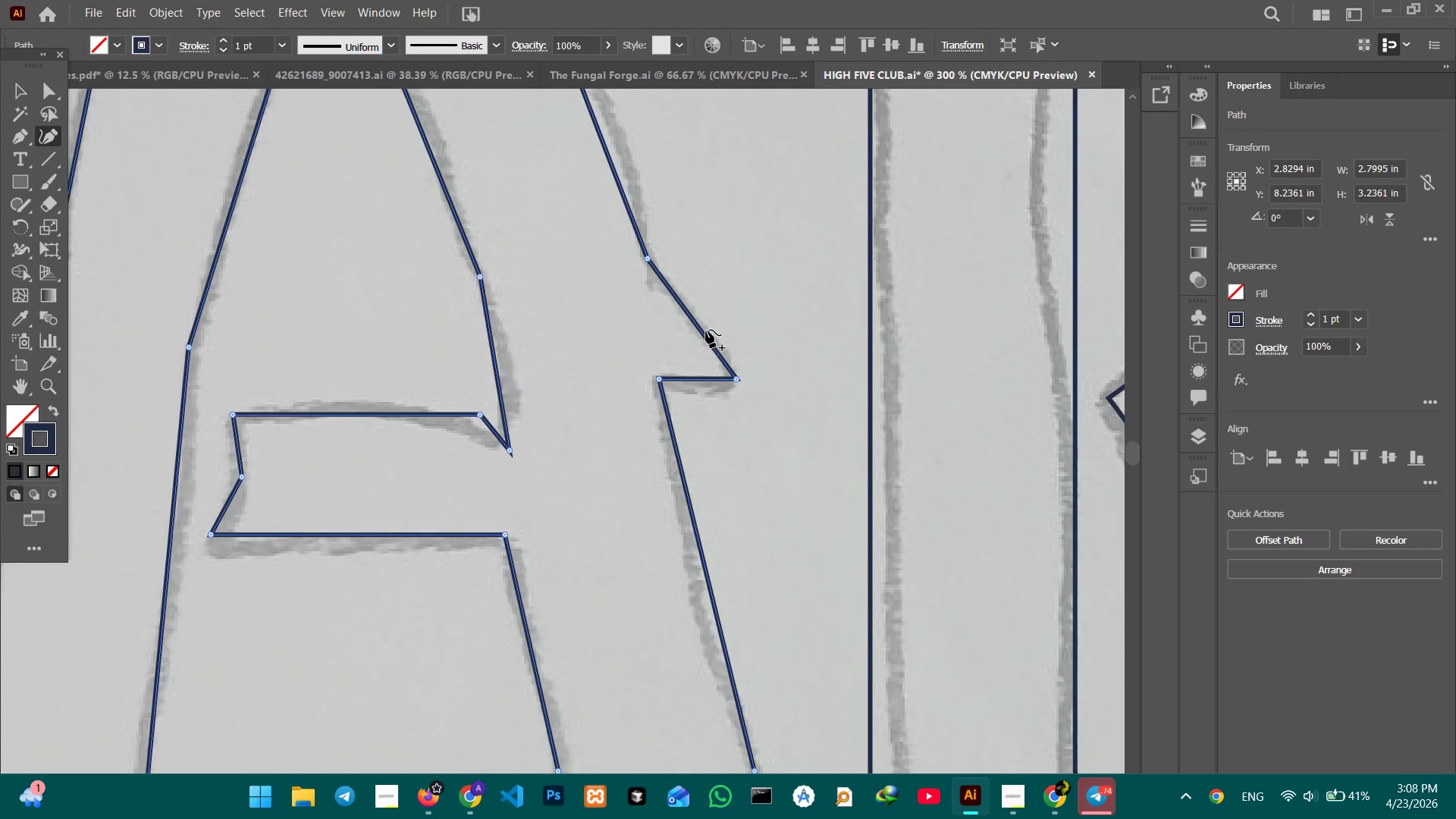 
left_click_drag(start_coordinate=[702, 331], to_coordinate=[692, 332])
 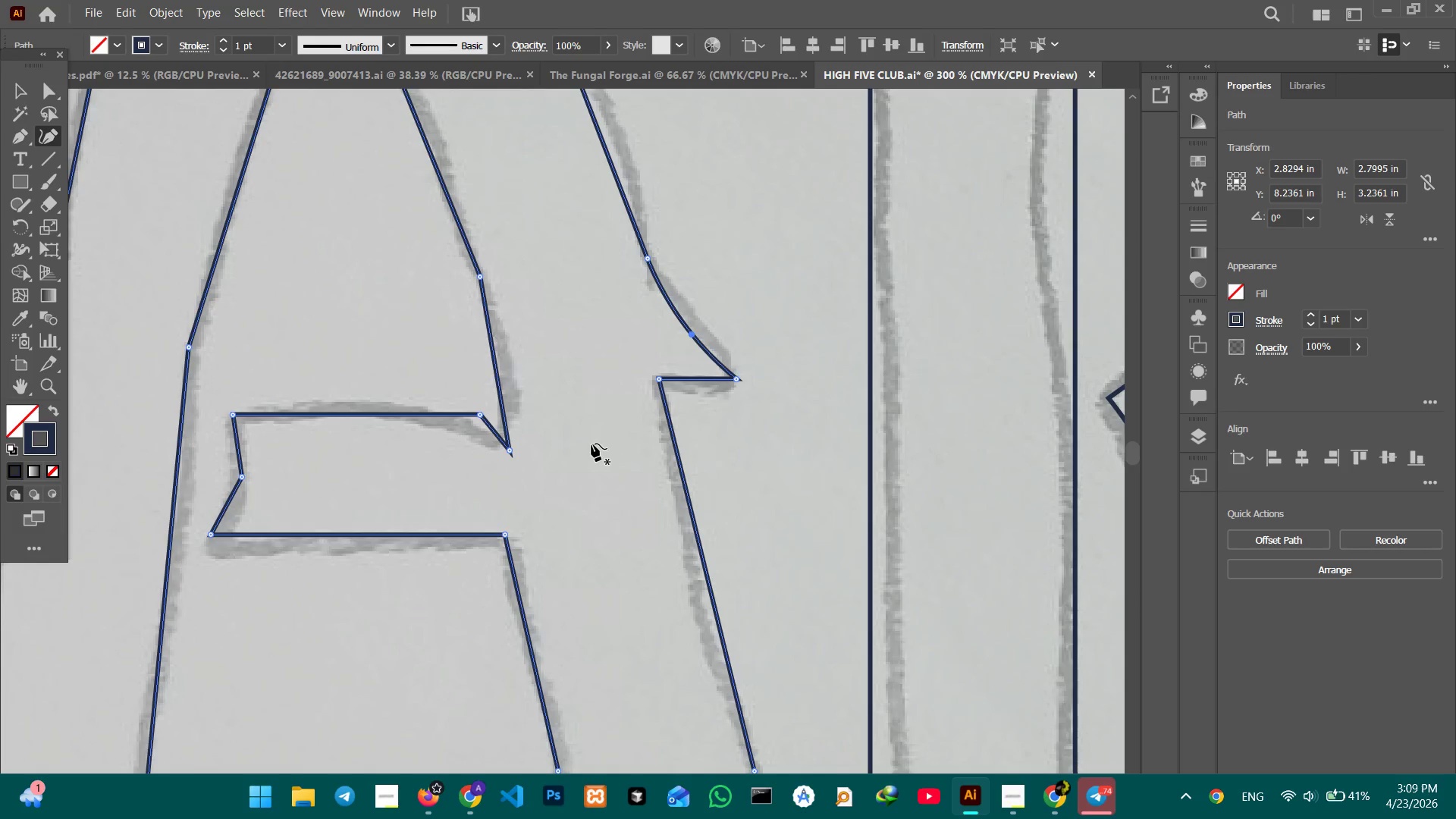 
hold_key(key=Space, duration=1.08)
 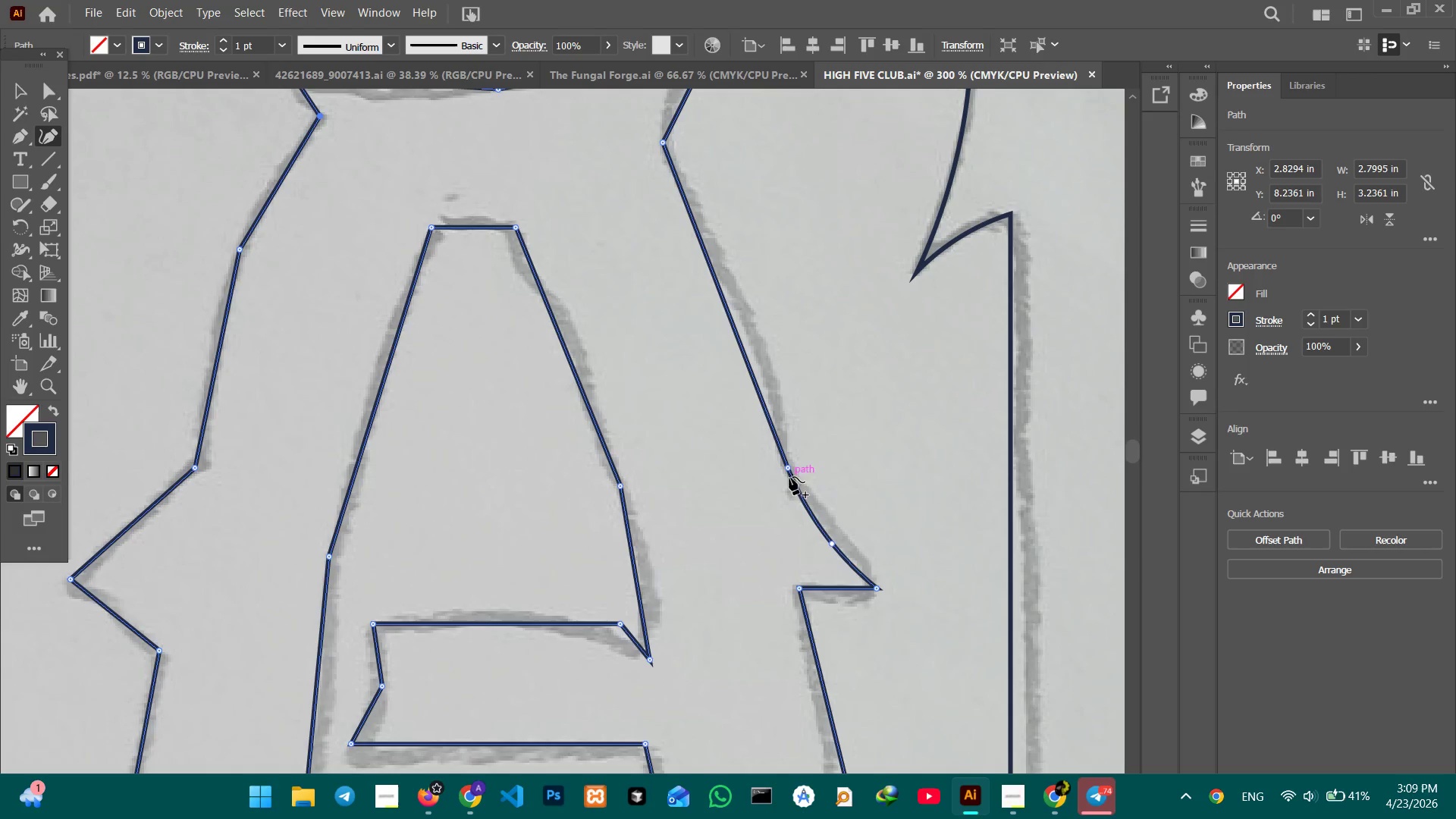 
left_click_drag(start_coordinate=[656, 514], to_coordinate=[797, 721])
 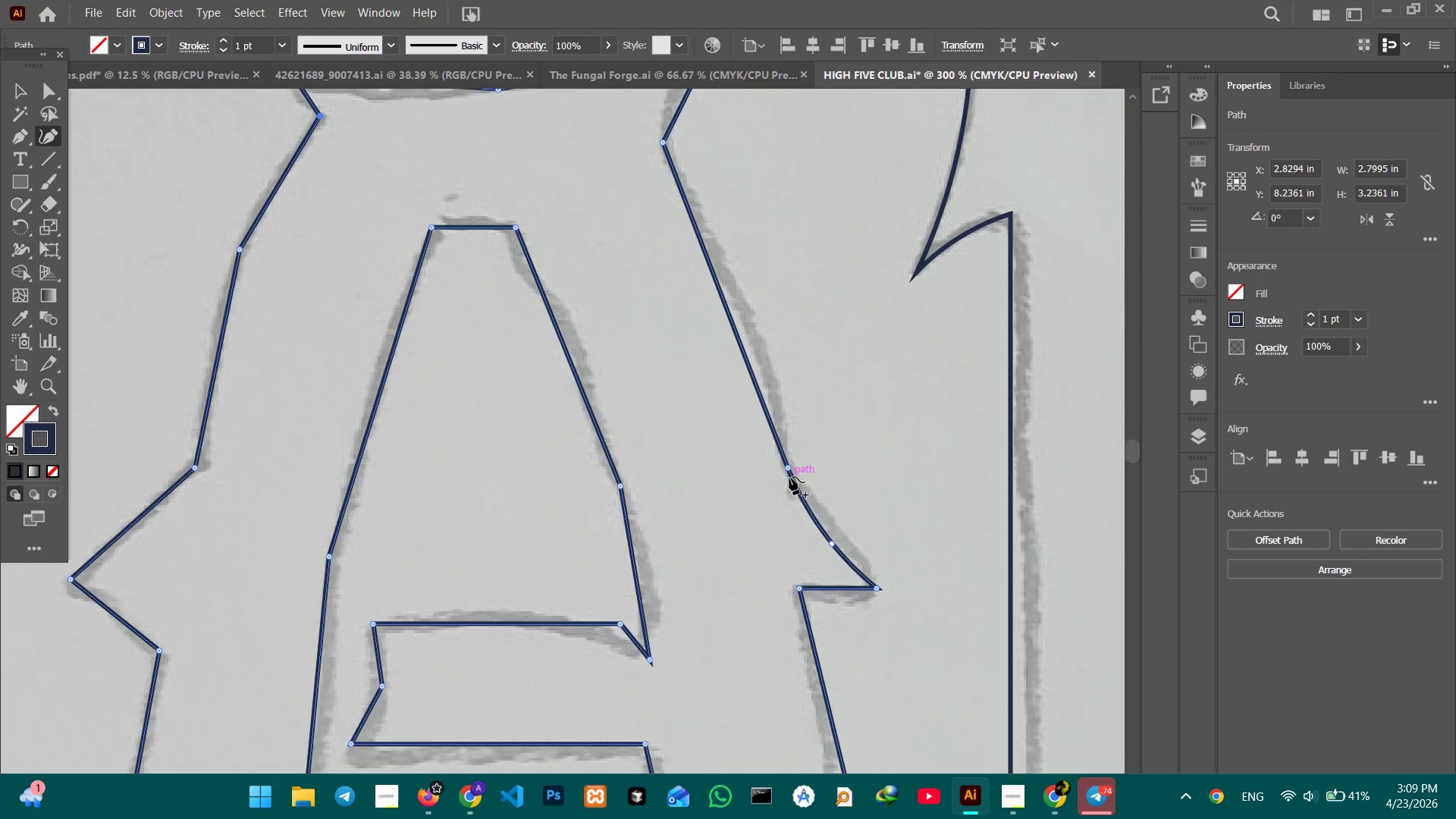 
left_click_drag(start_coordinate=[789, 471], to_coordinate=[786, 457])
 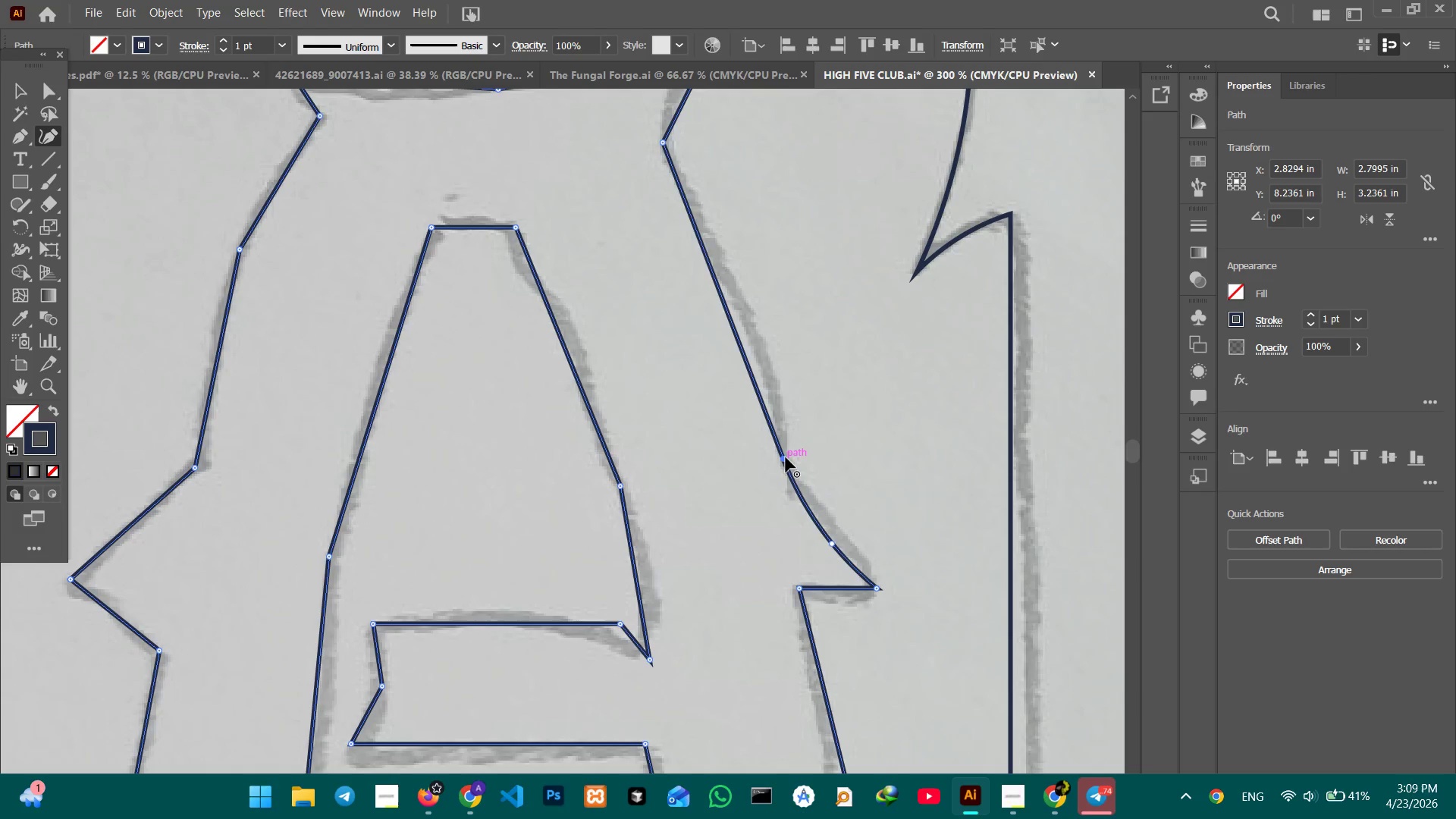 
key(Backspace)
 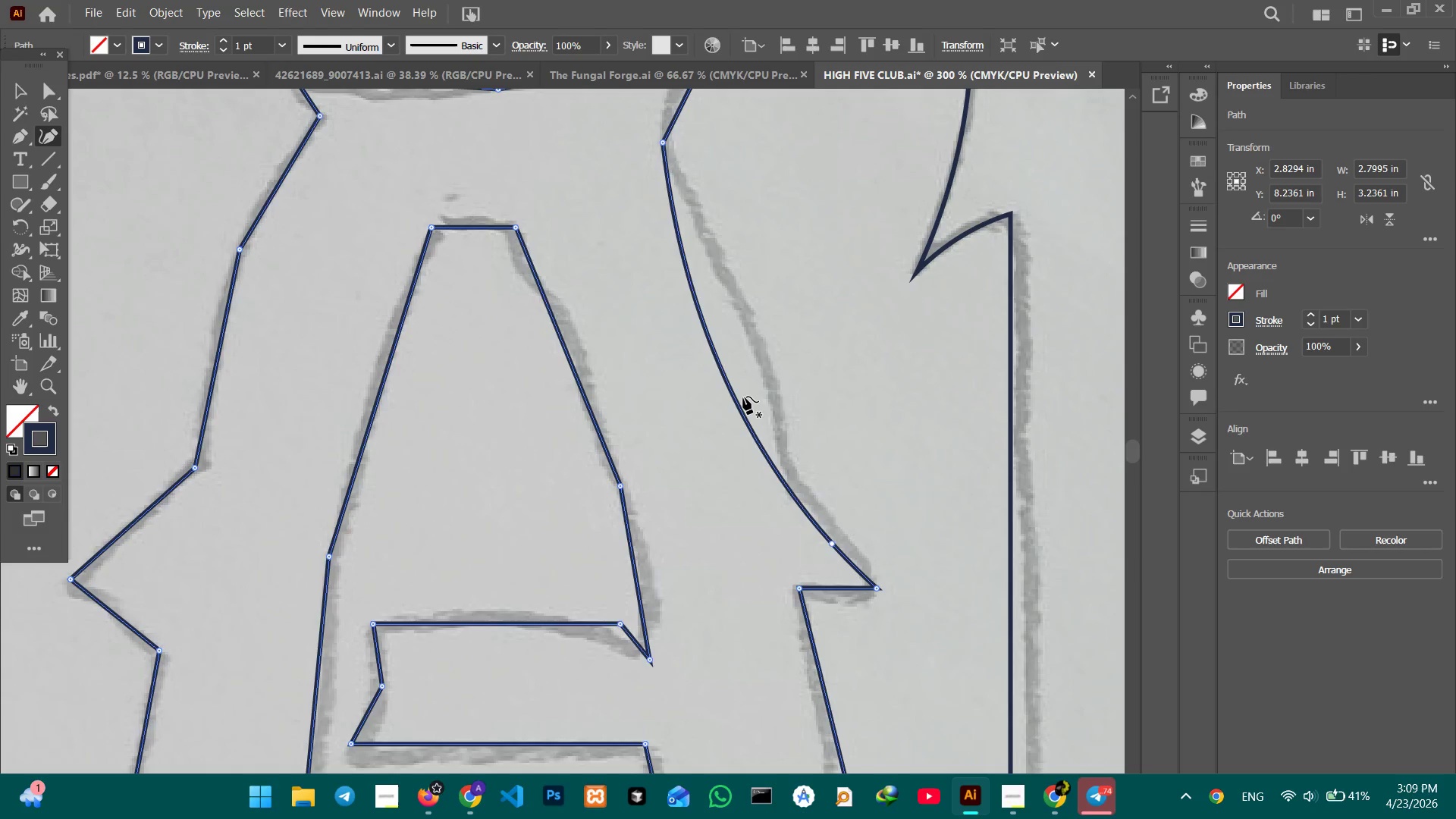 
left_click_drag(start_coordinate=[743, 397], to_coordinate=[747, 389])
 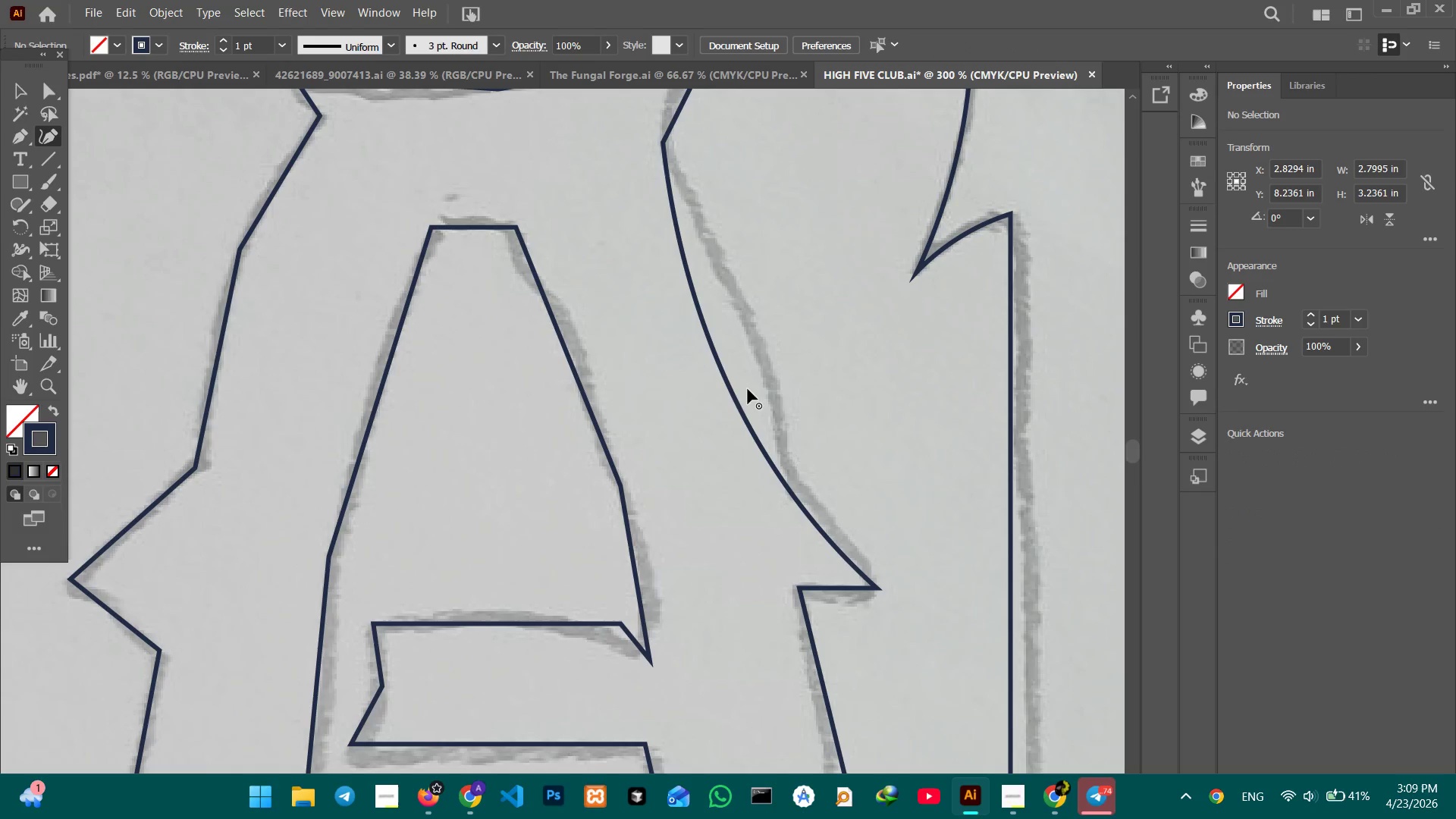 
key(Backspace)
 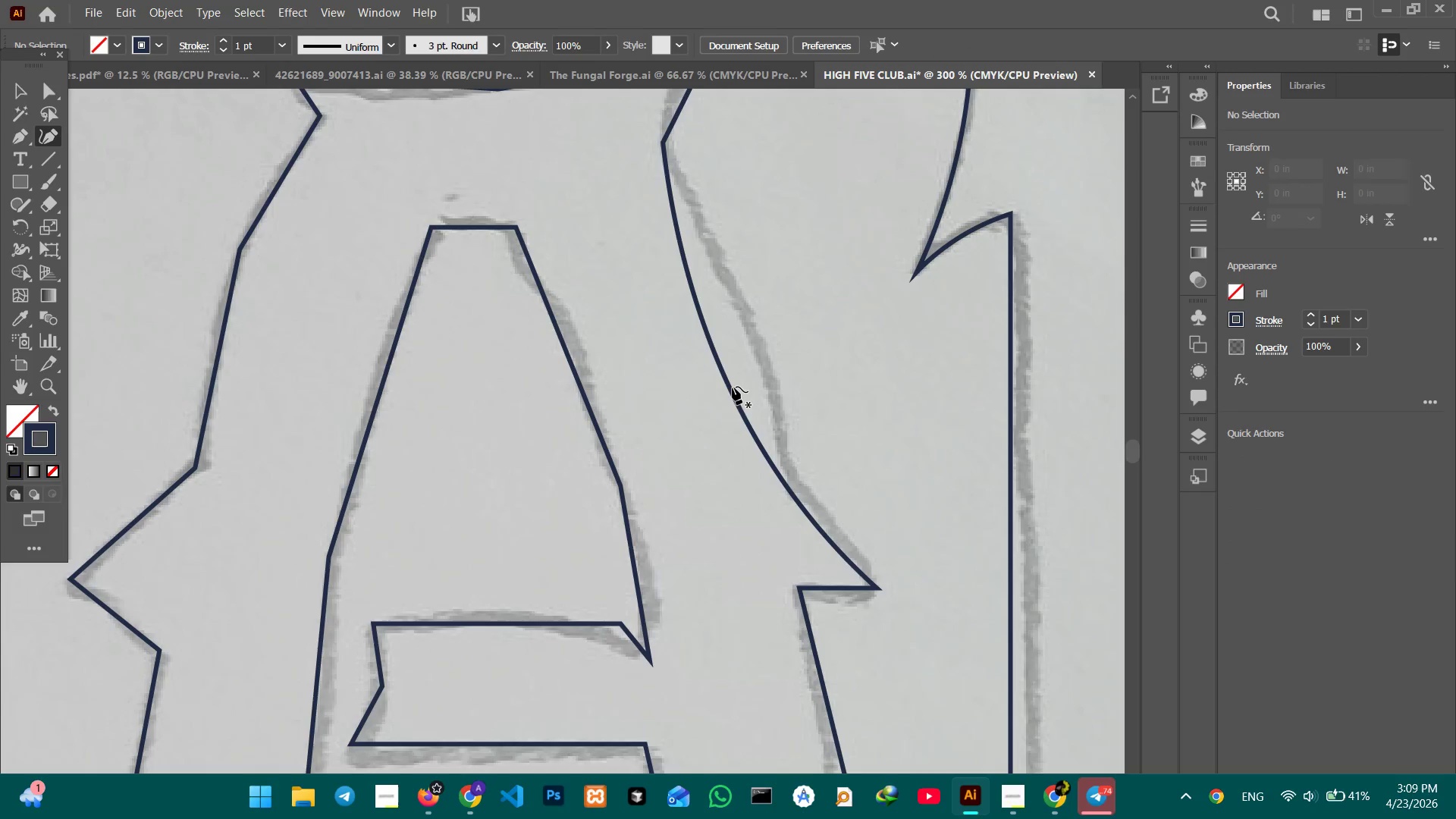 
left_click([733, 387])
 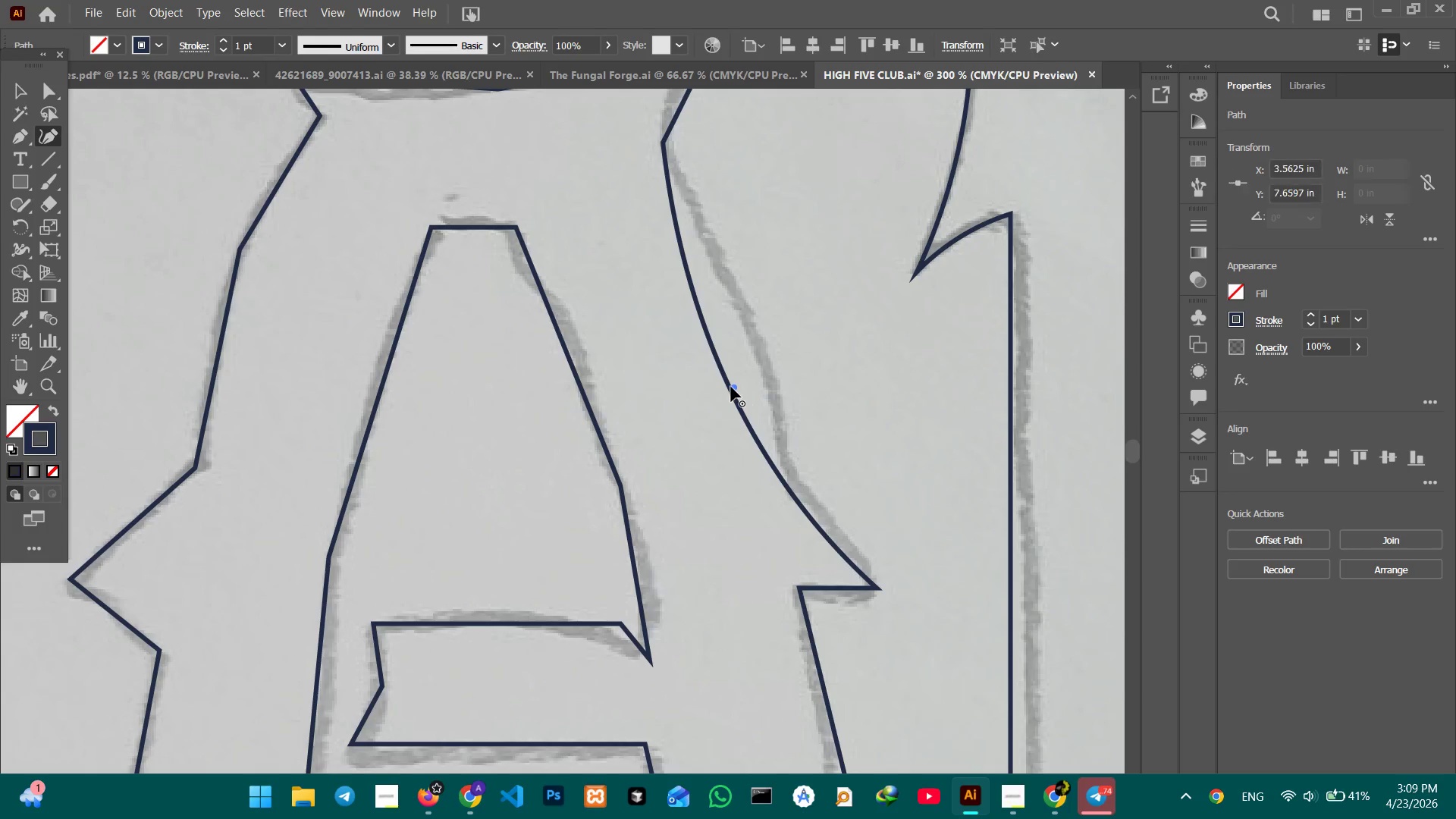 
key(Backspace)
 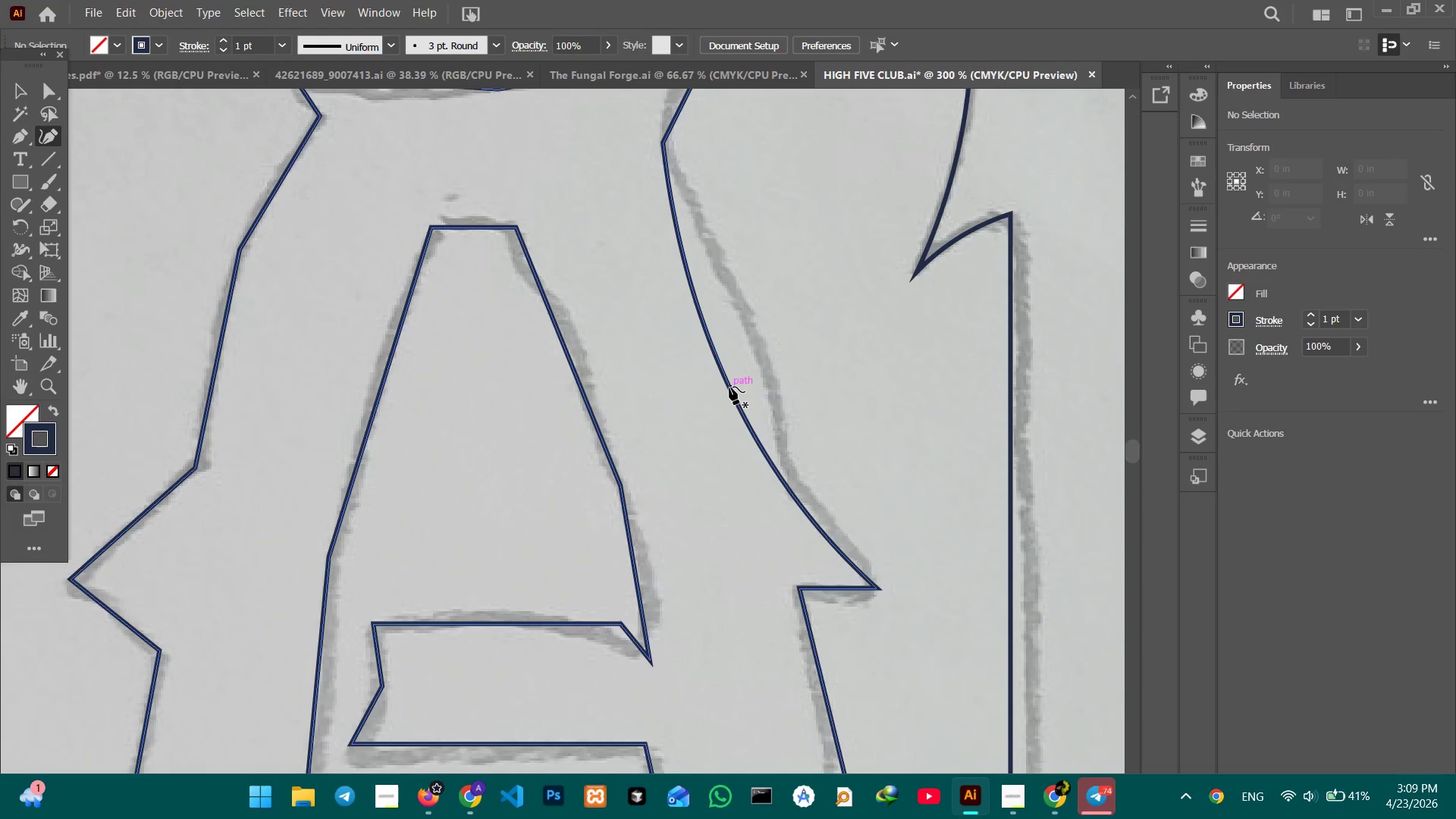 
left_click([730, 387])
 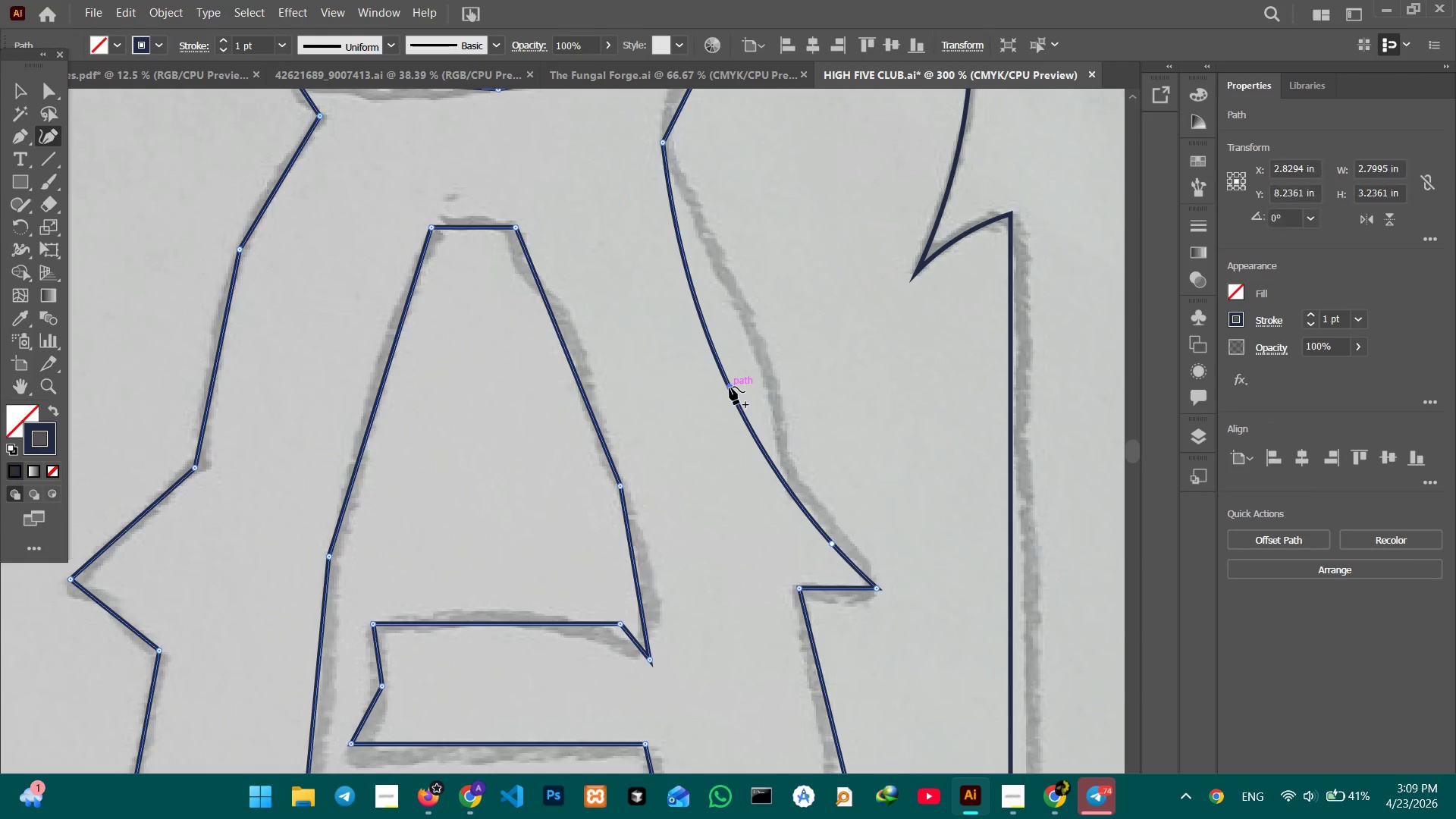 
left_click_drag(start_coordinate=[730, 387], to_coordinate=[763, 376])
 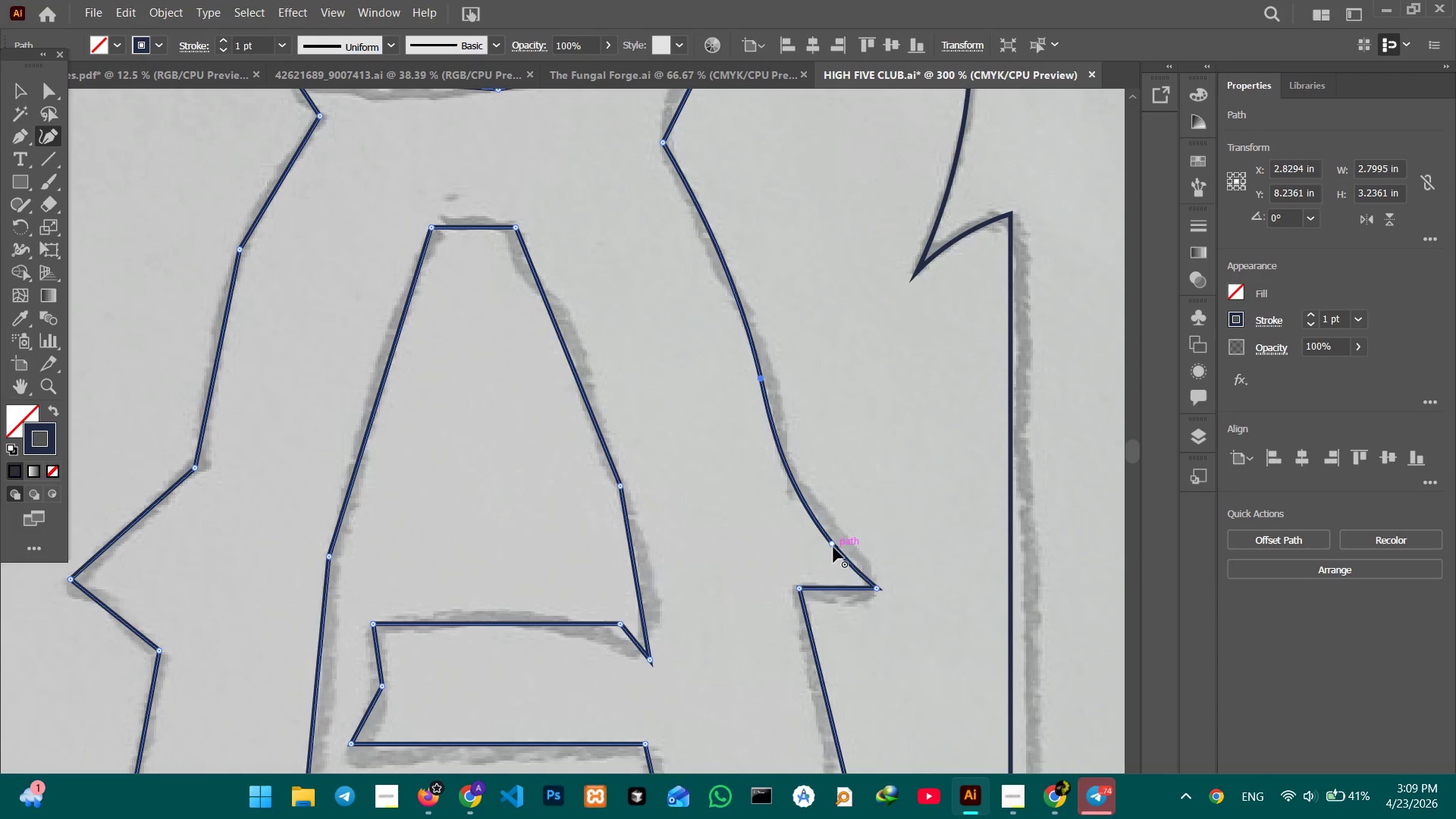 
left_click_drag(start_coordinate=[833, 546], to_coordinate=[838, 540])
 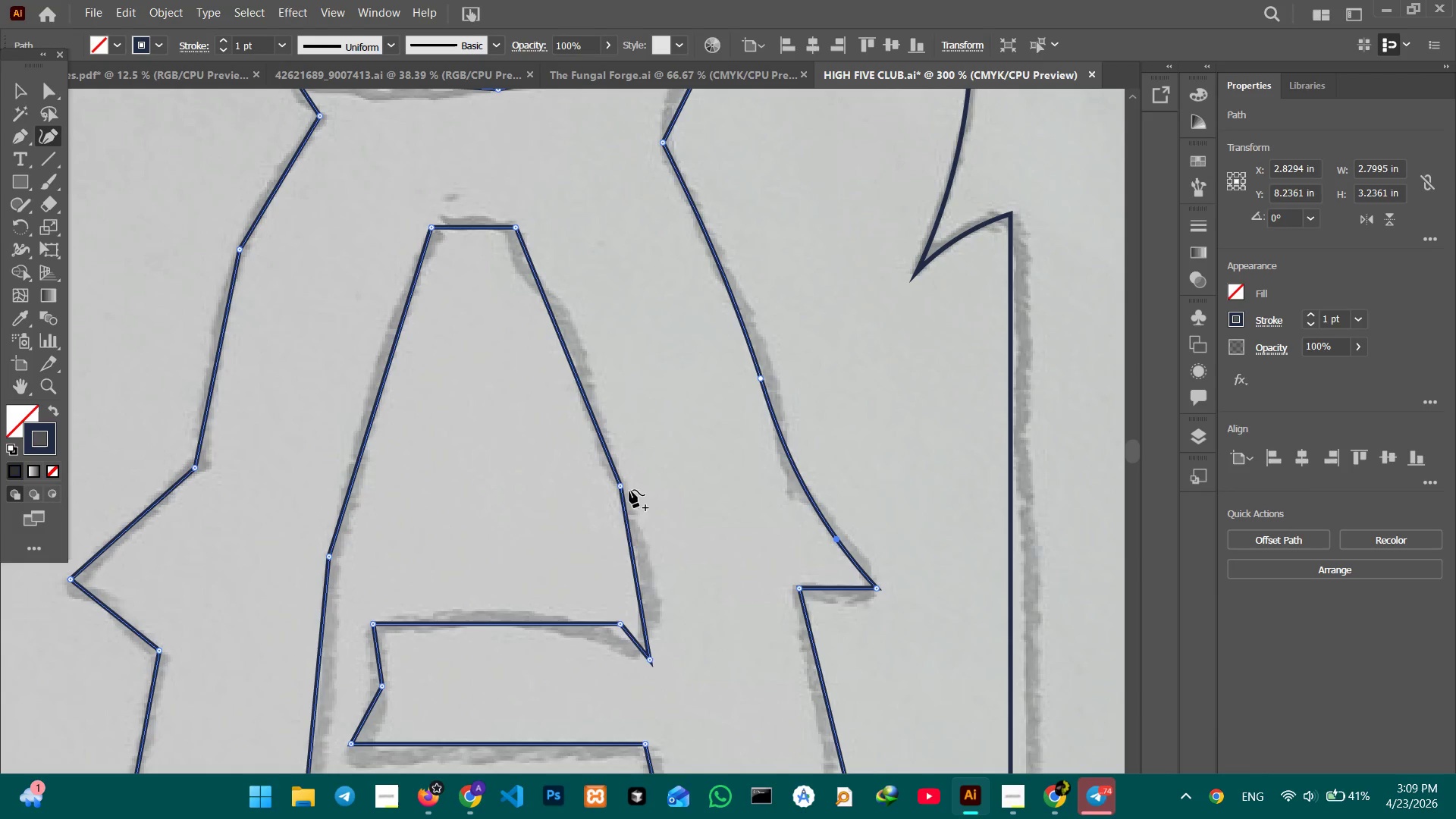 
left_click([623, 486])
 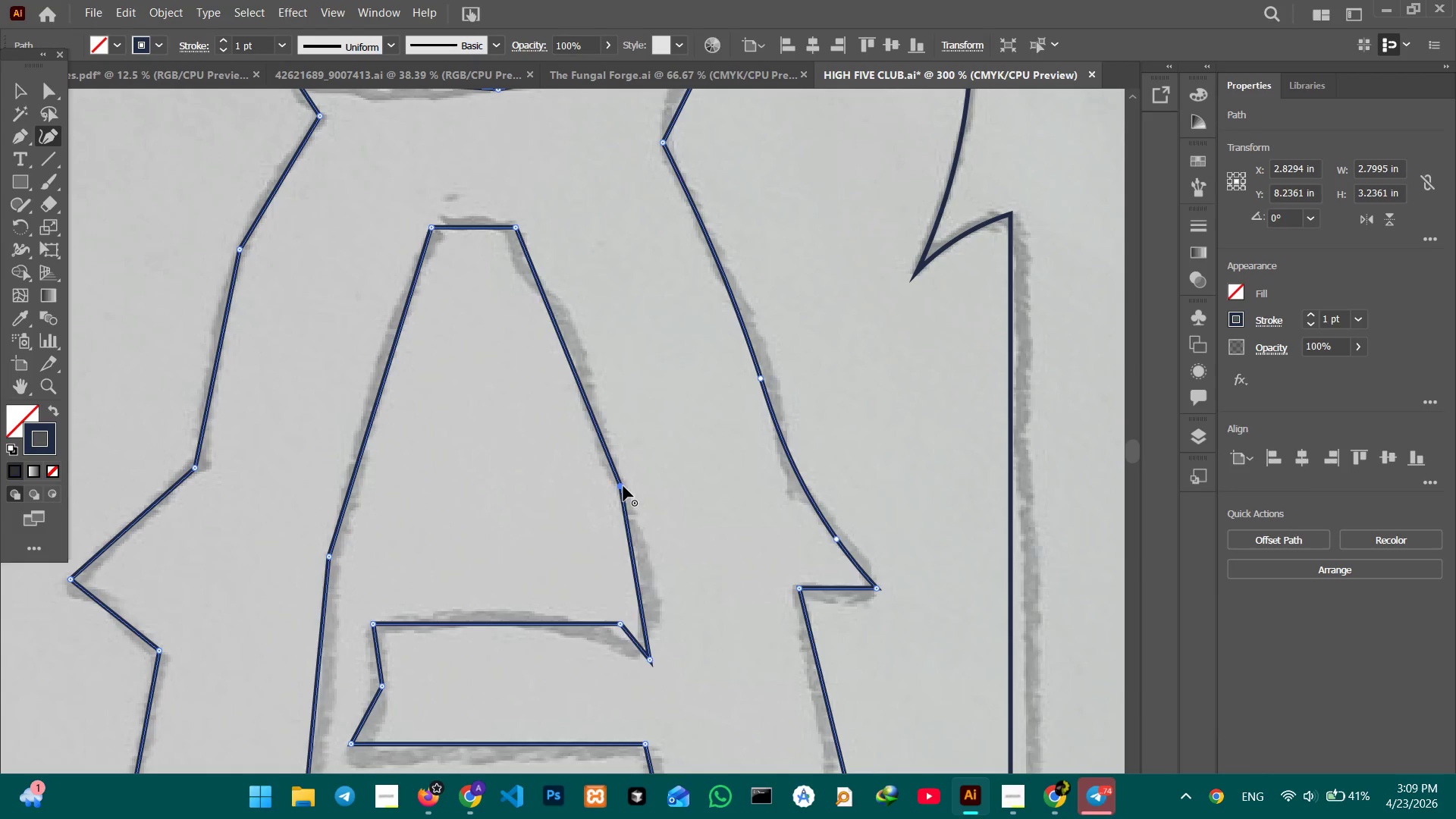 
key(Backspace)
 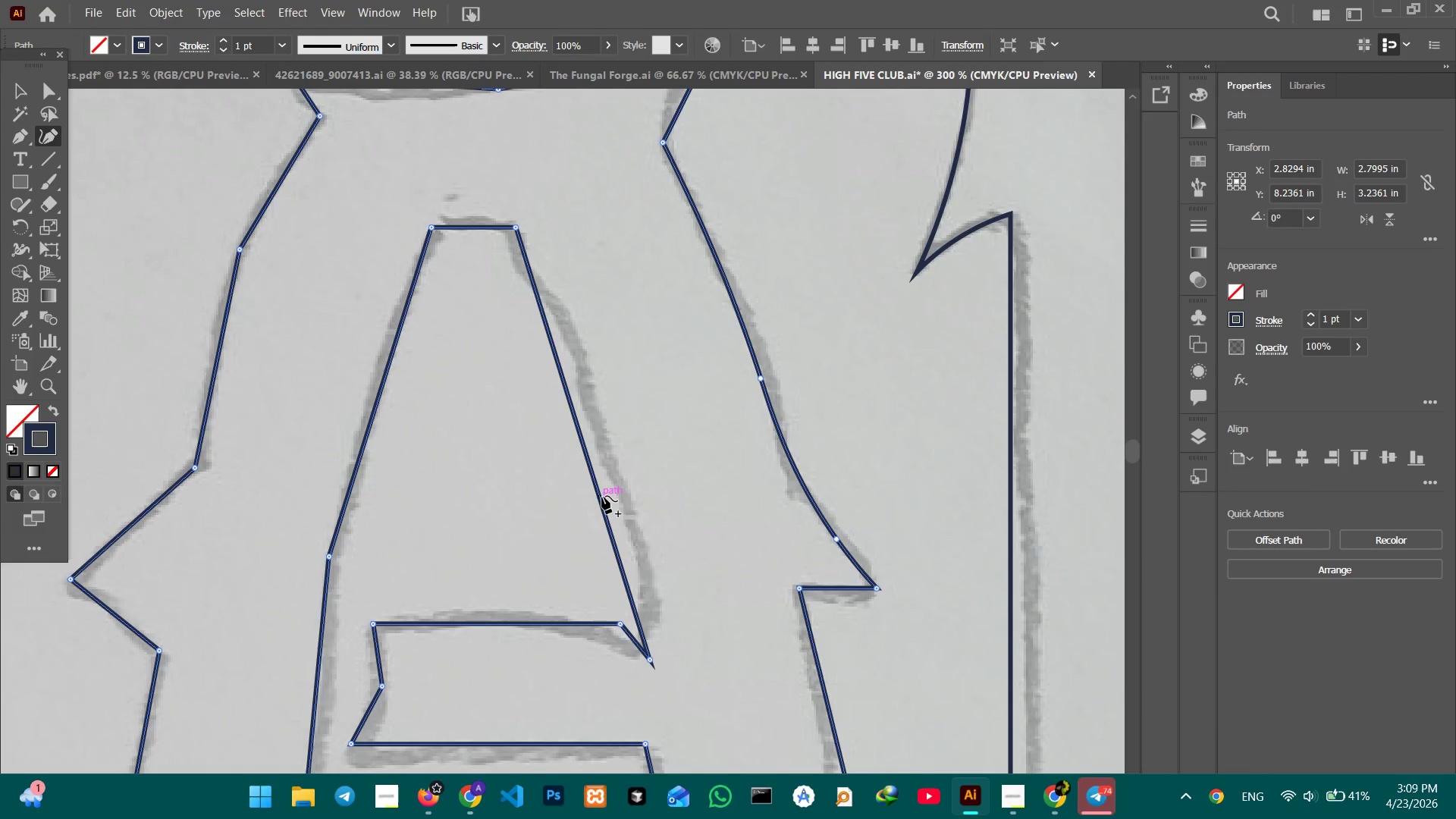 
left_click_drag(start_coordinate=[602, 496], to_coordinate=[624, 489])
 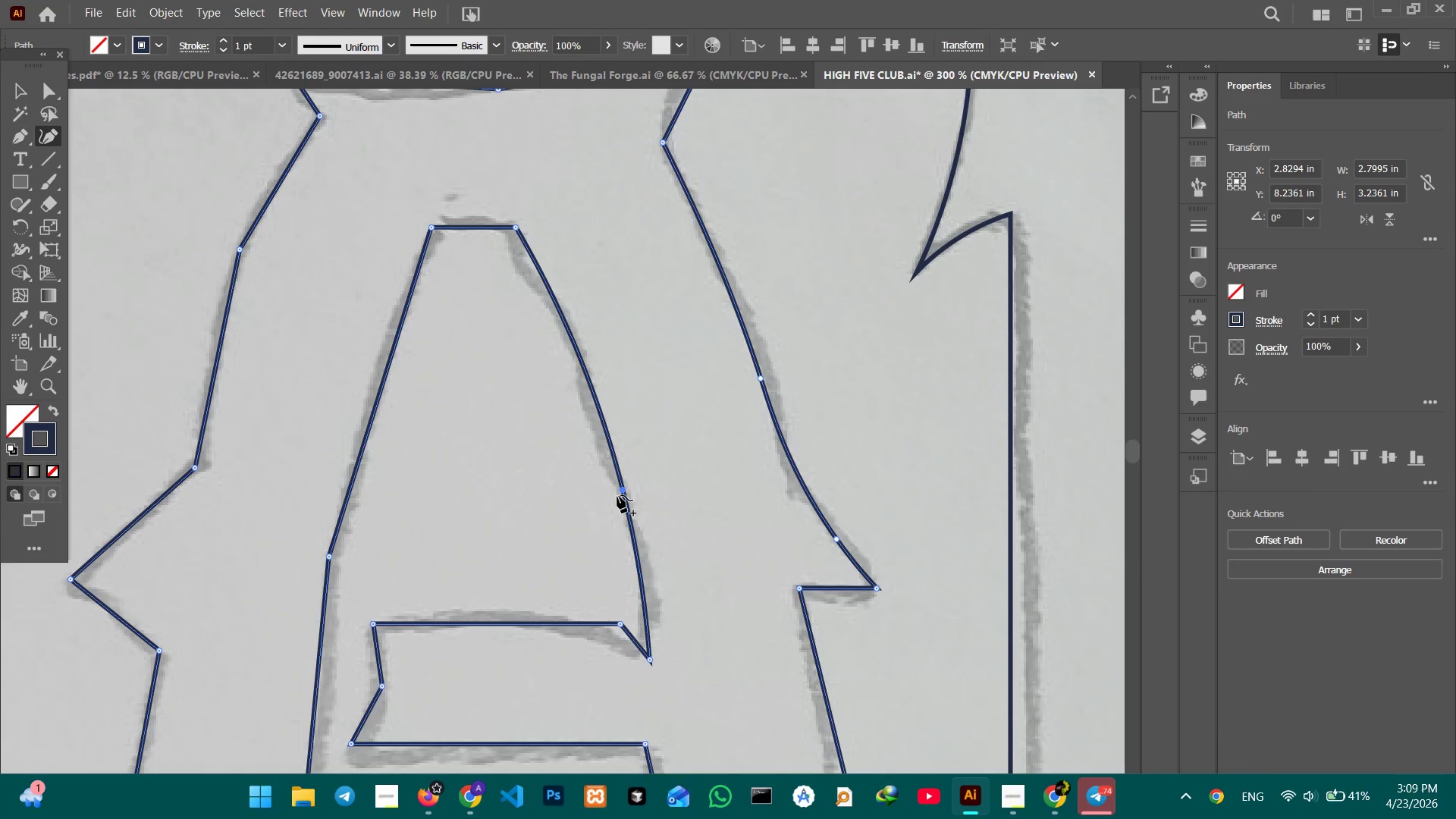 
scroll: coordinate [617, 495], scroll_direction: down, amount: 1.0
 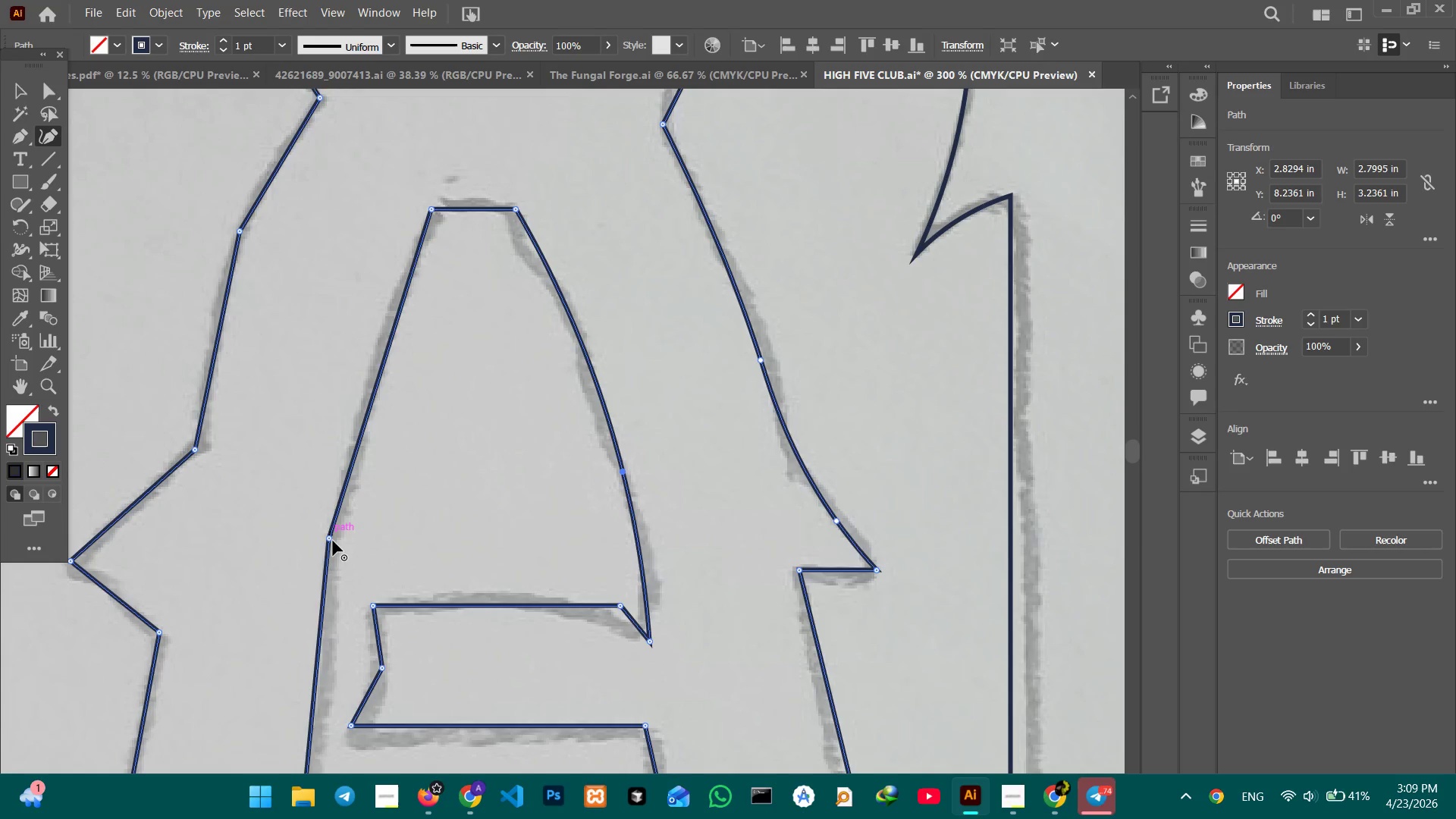 
left_click([333, 539])
 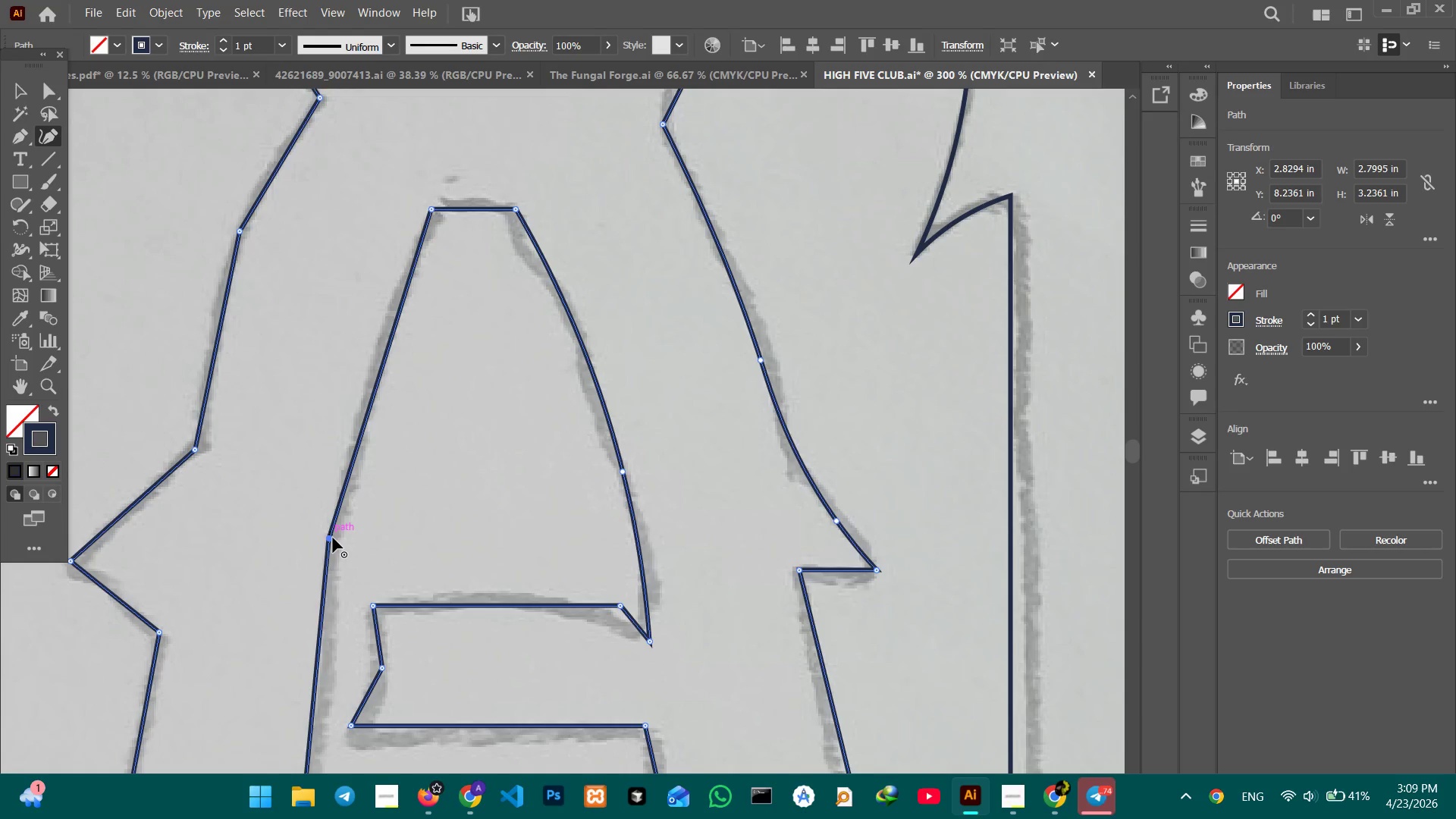 
key(Backspace)
 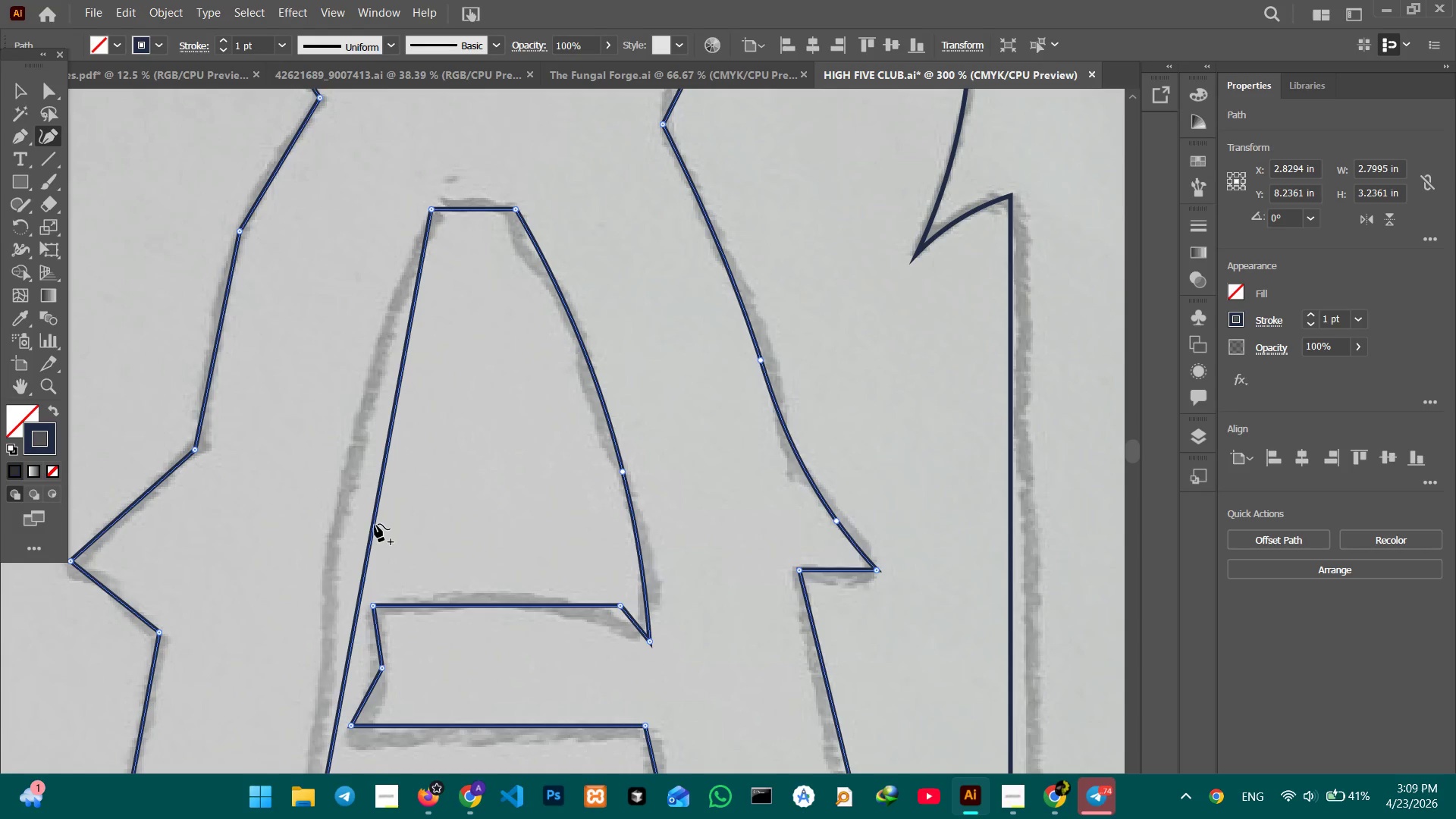 
left_click_drag(start_coordinate=[372, 523], to_coordinate=[336, 515])
 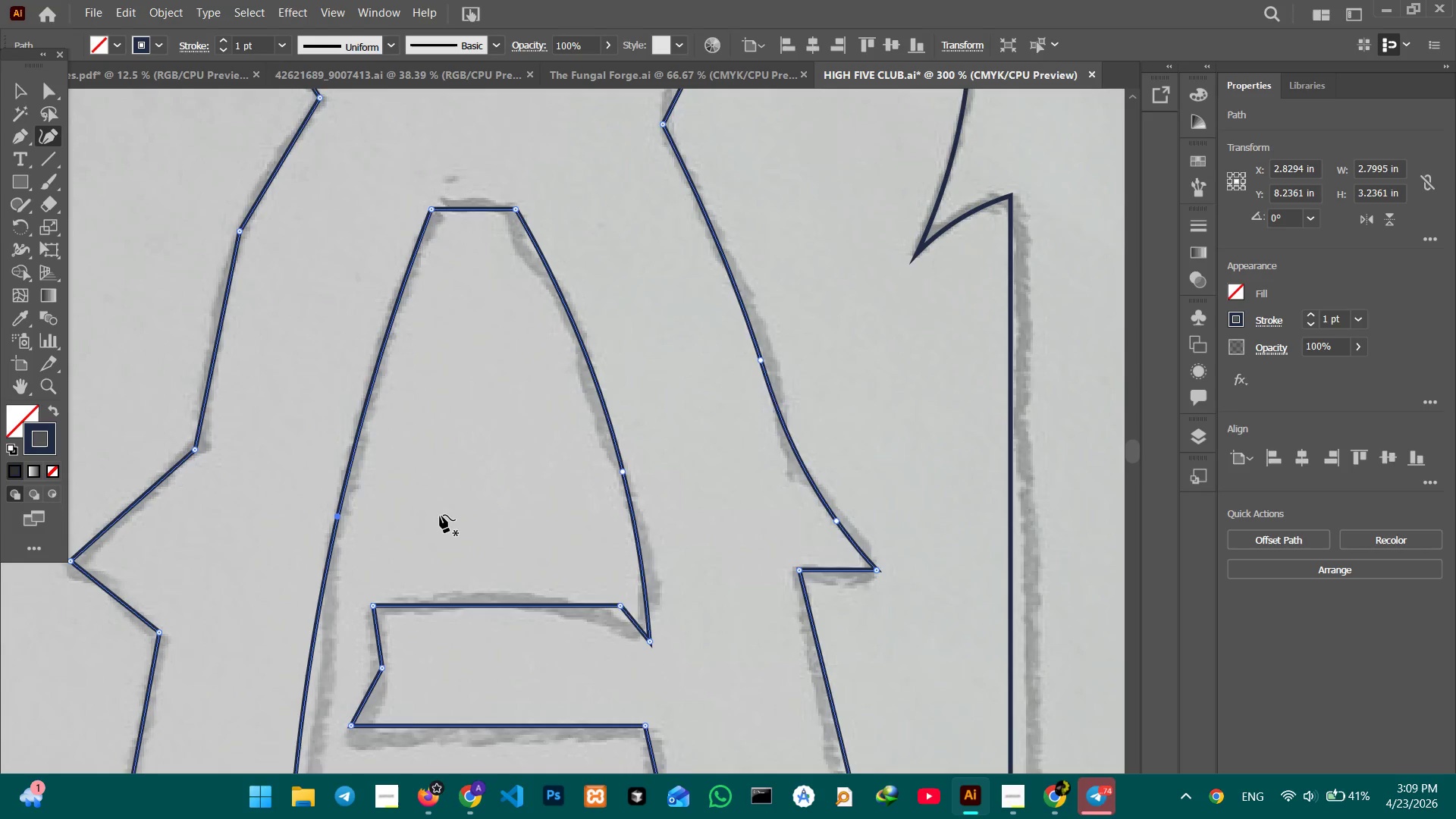 
scroll: coordinate [440, 515], scroll_direction: down, amount: 9.0
 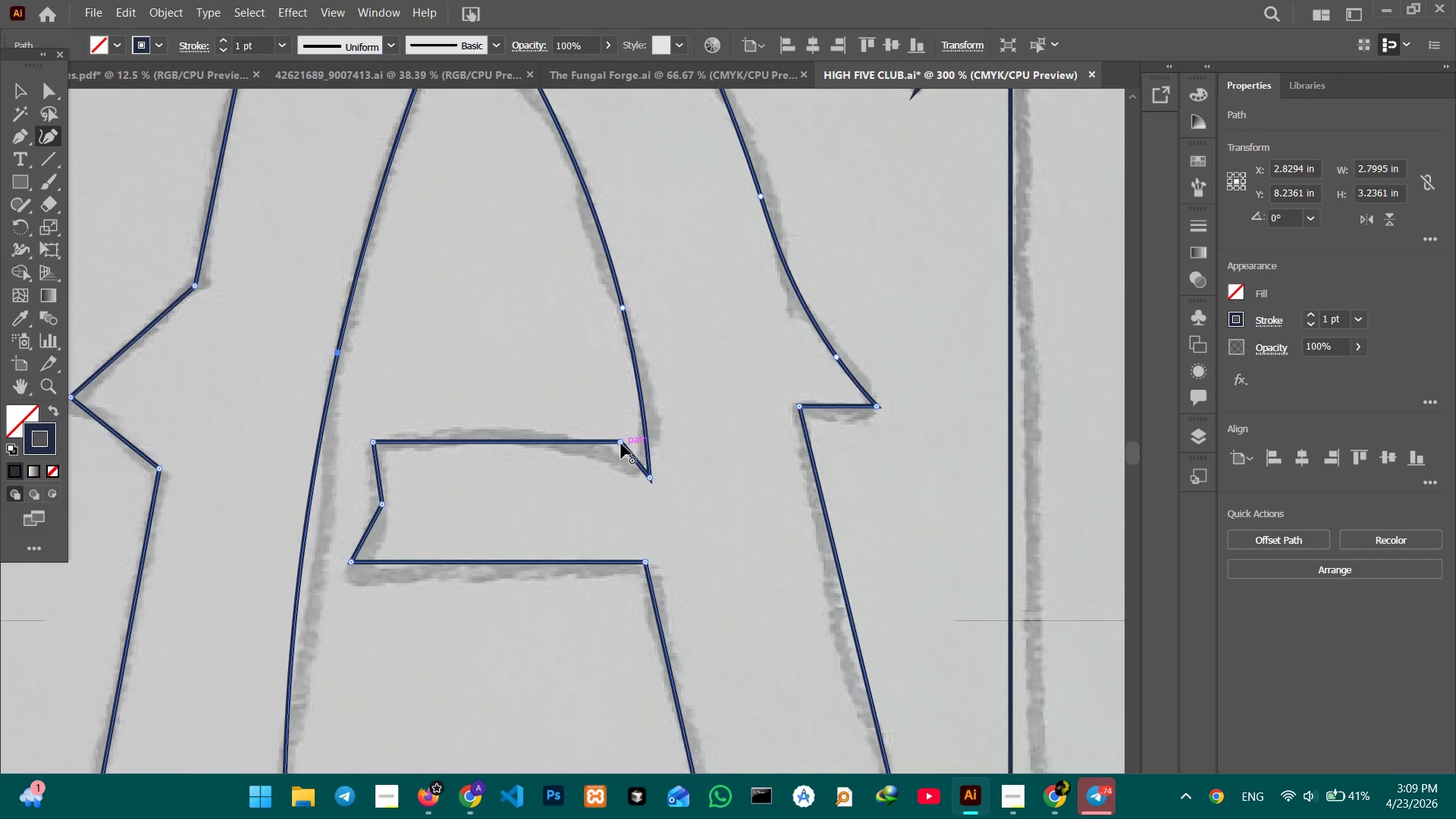 
left_click_drag(start_coordinate=[620, 444], to_coordinate=[604, 442])
 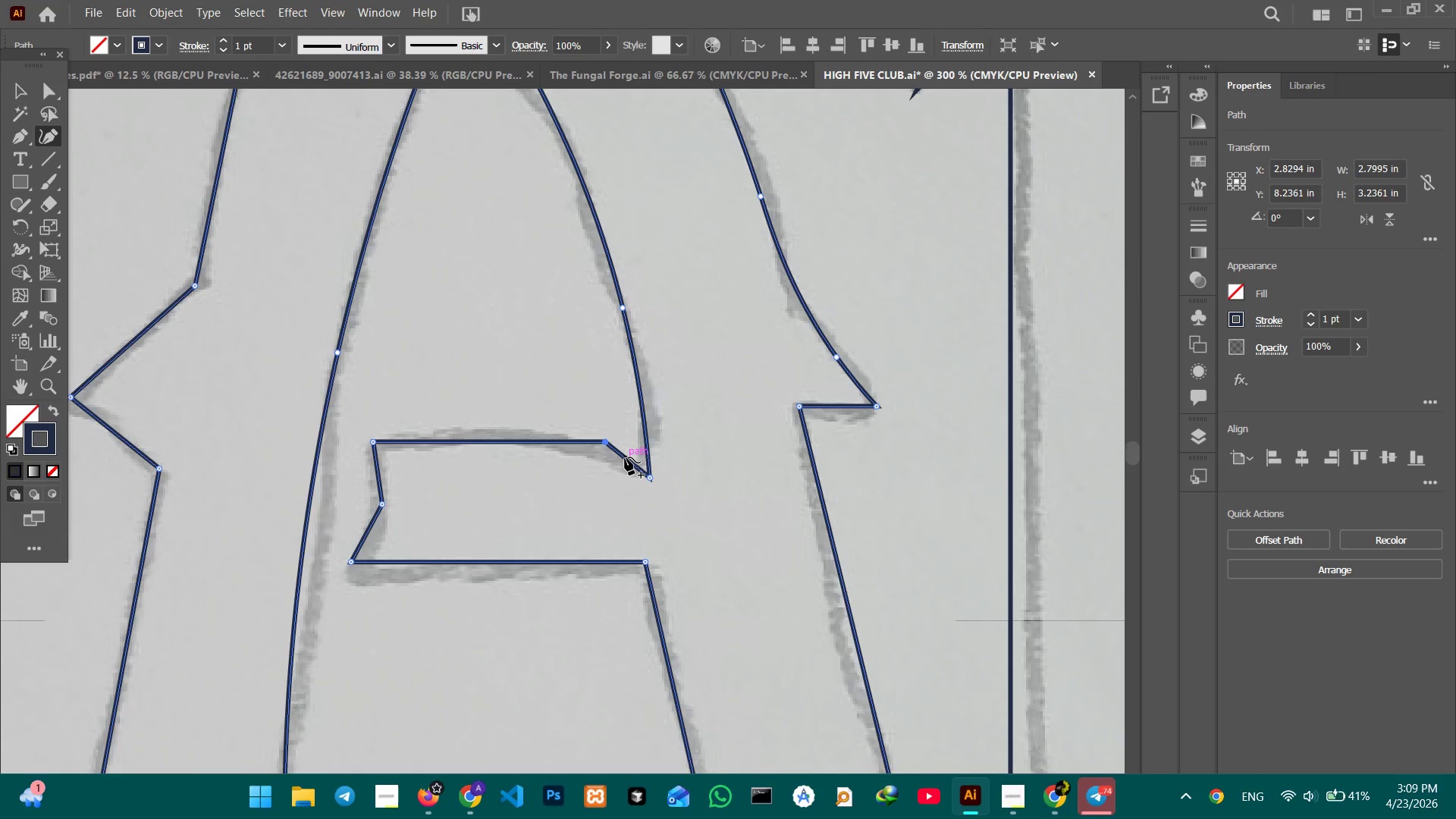 
left_click_drag(start_coordinate=[625, 457], to_coordinate=[625, 463])
 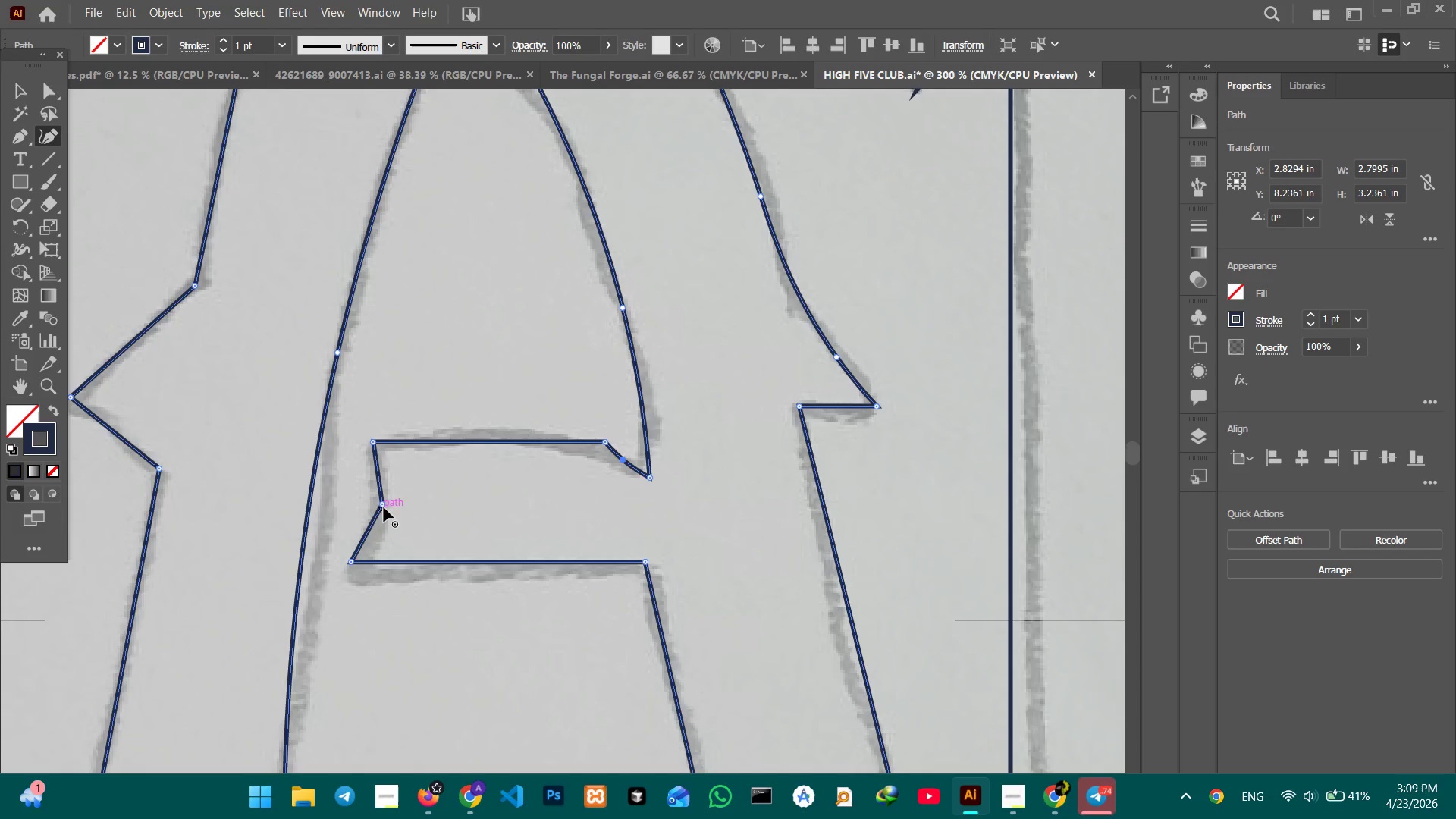 
left_click([383, 504])
 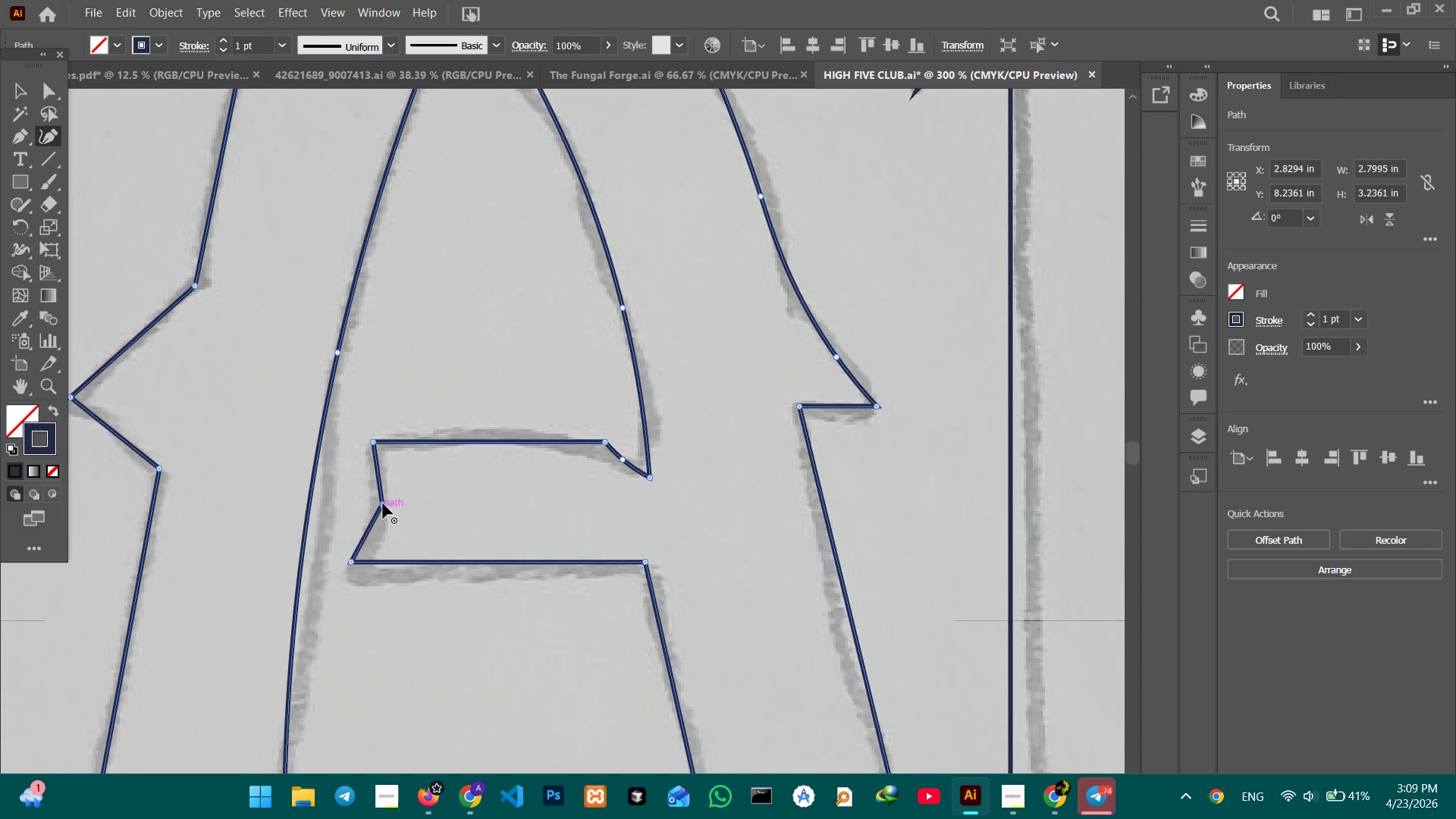 
key(Backspace)
 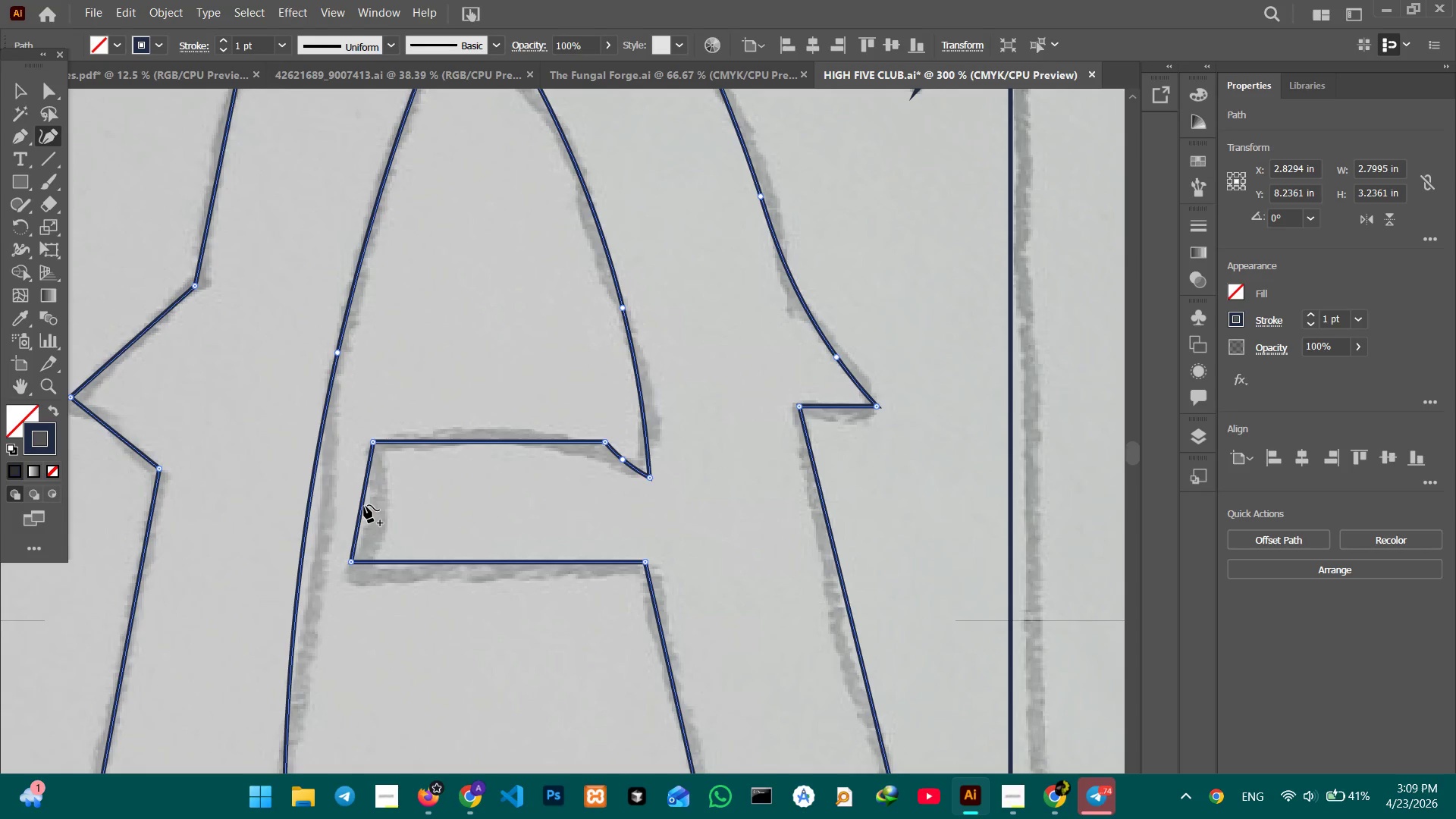 
left_click_drag(start_coordinate=[363, 505], to_coordinate=[376, 510])
 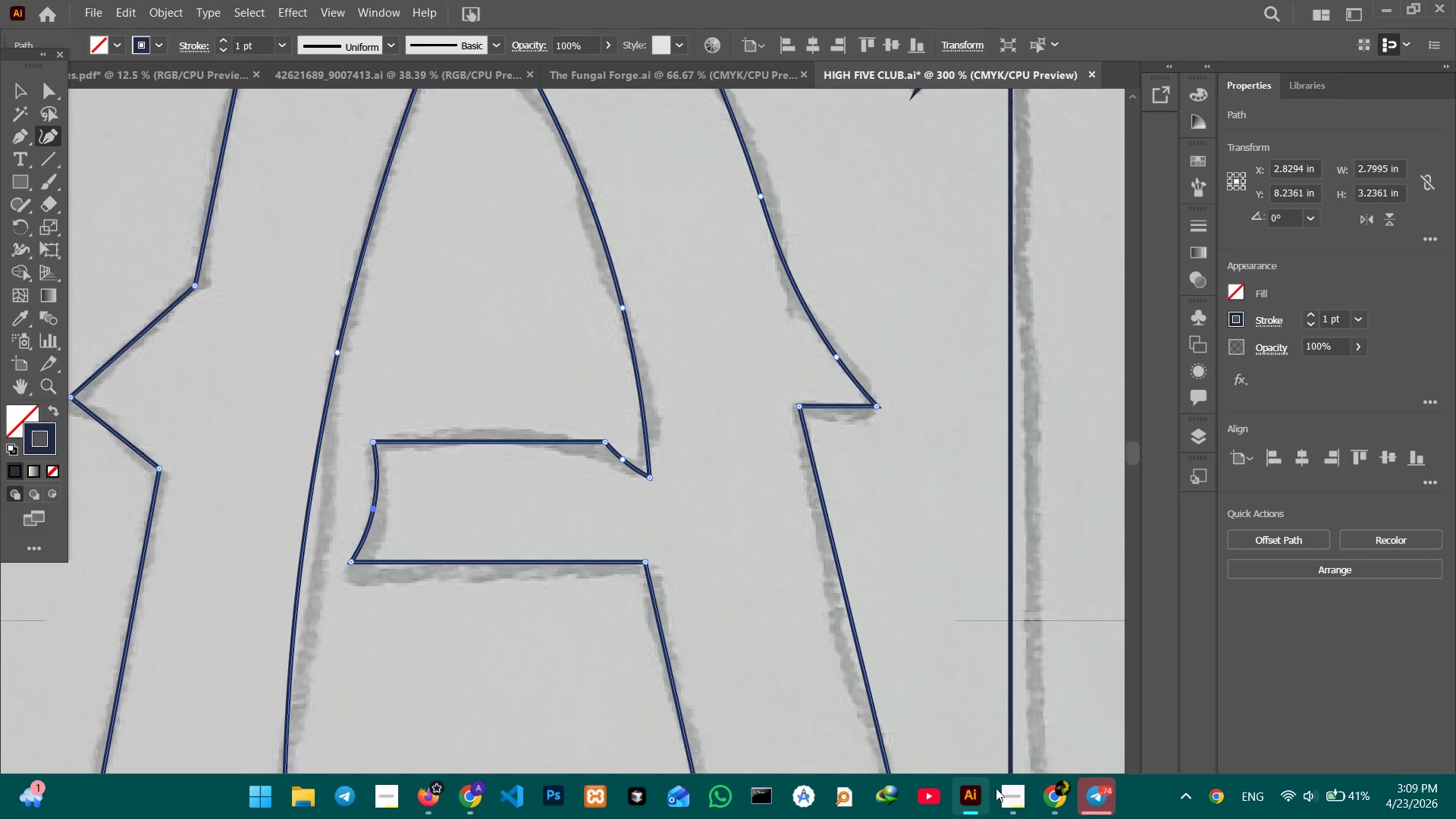 
left_click([1003, 789])